 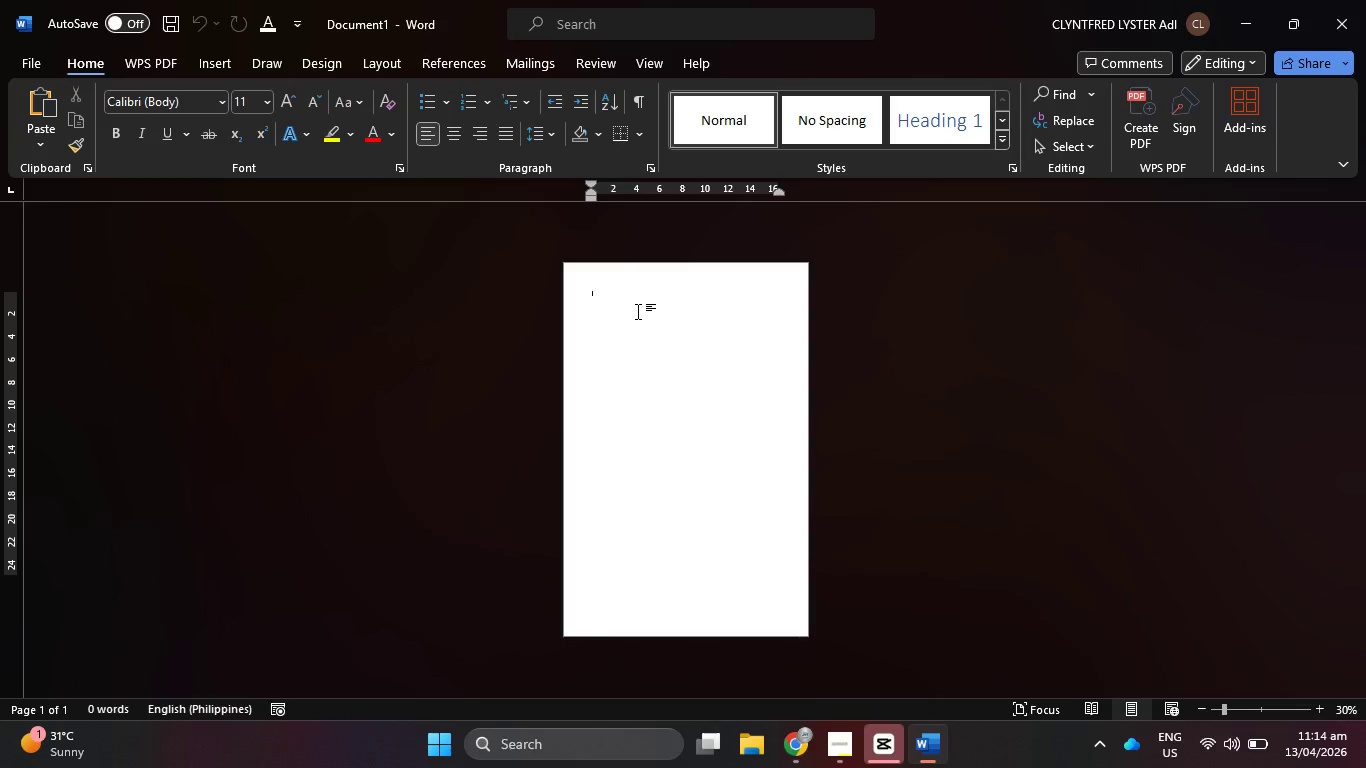 
key(Control+V)
 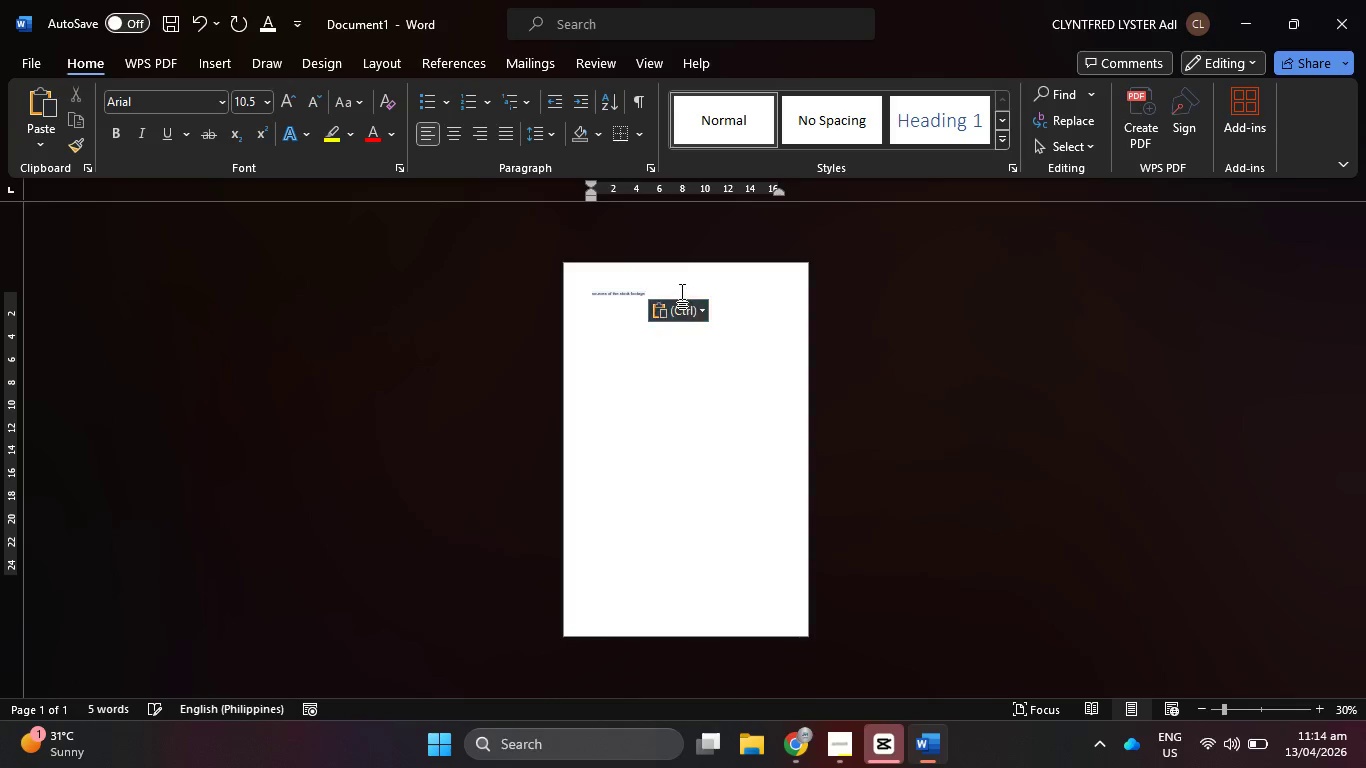 
left_click_drag(start_coordinate=[681, 292], to_coordinate=[526, 257])
 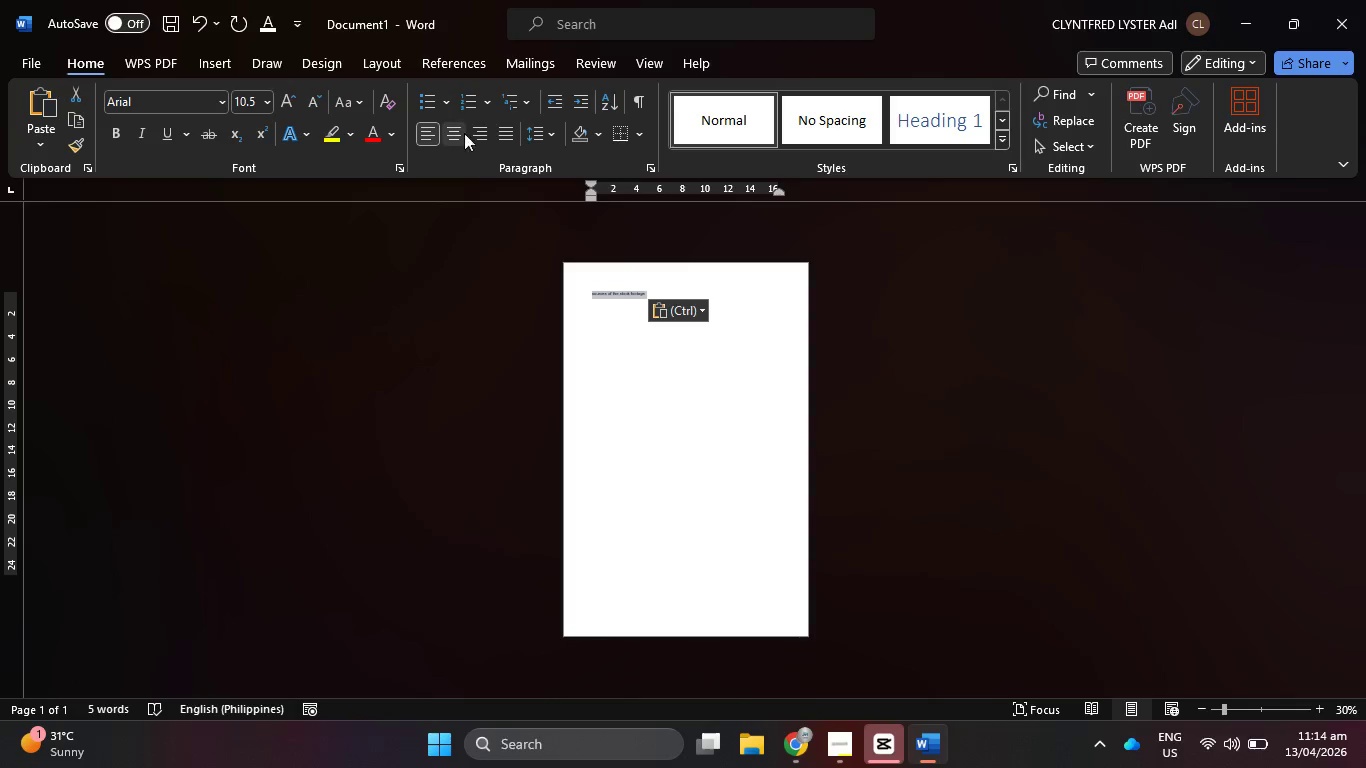 
left_click([458, 121])
 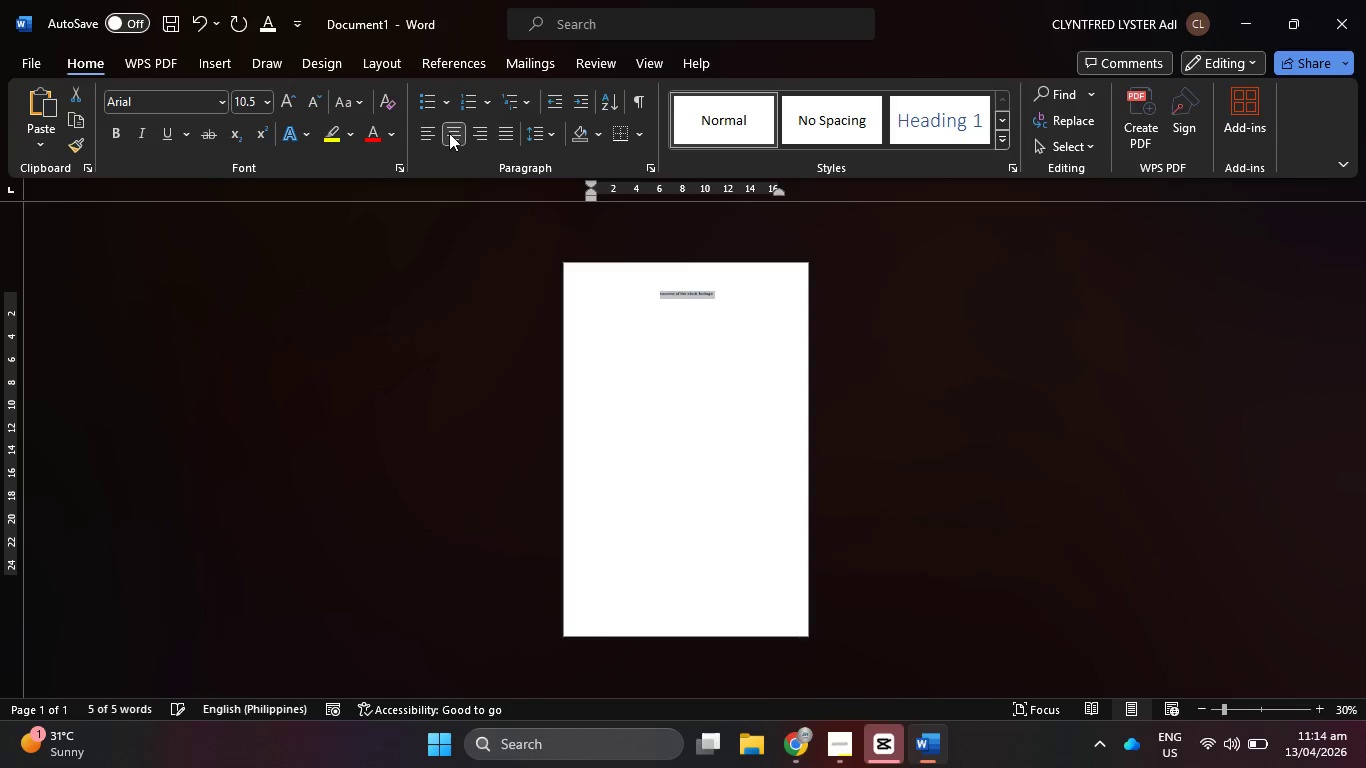 
left_click([345, 104])
 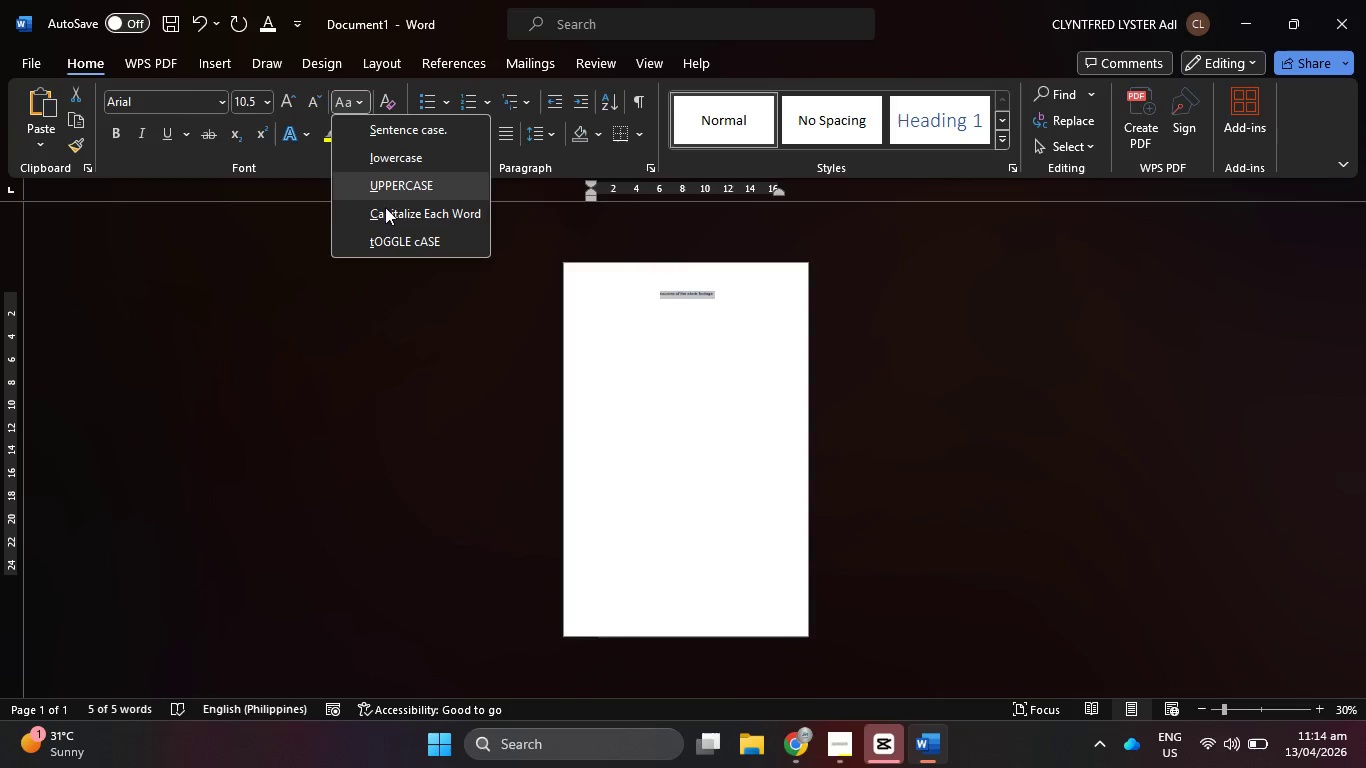 
left_click([389, 218])
 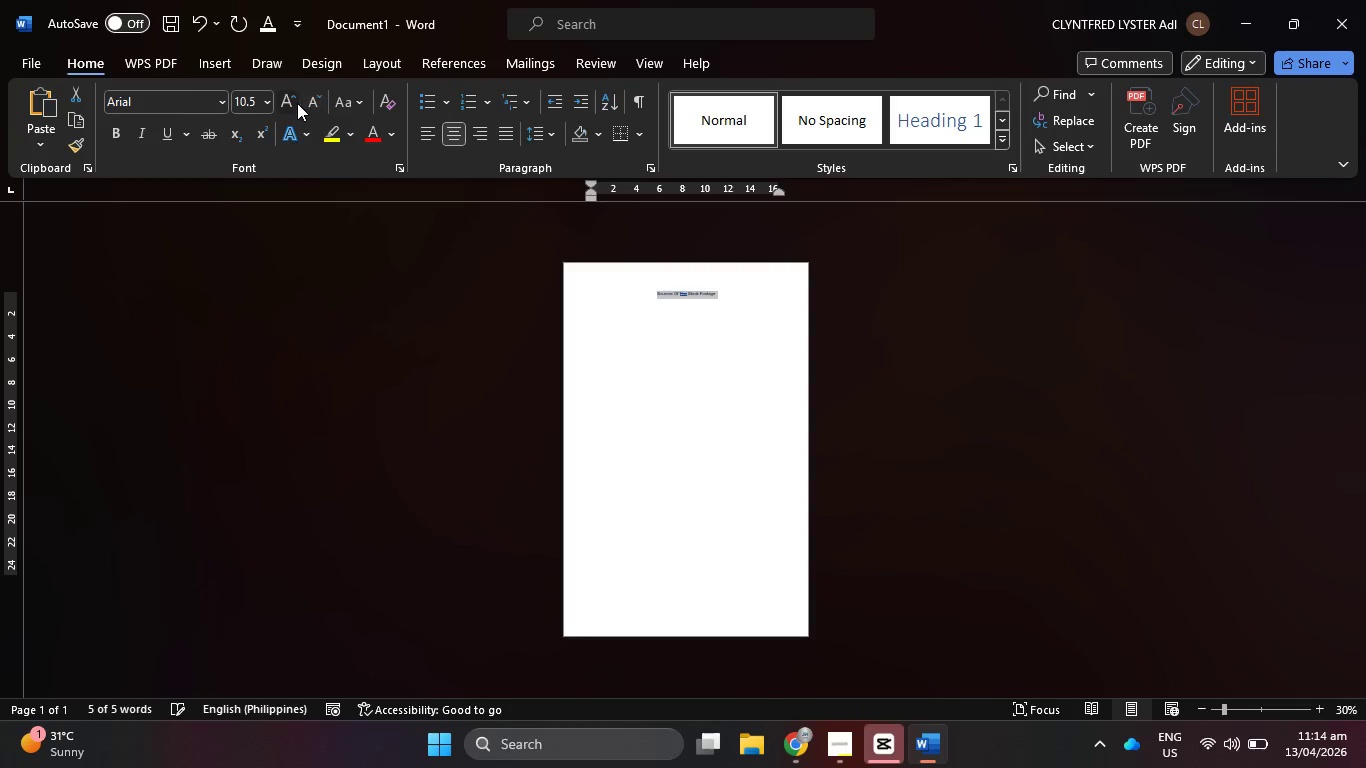 
double_click([297, 103])
 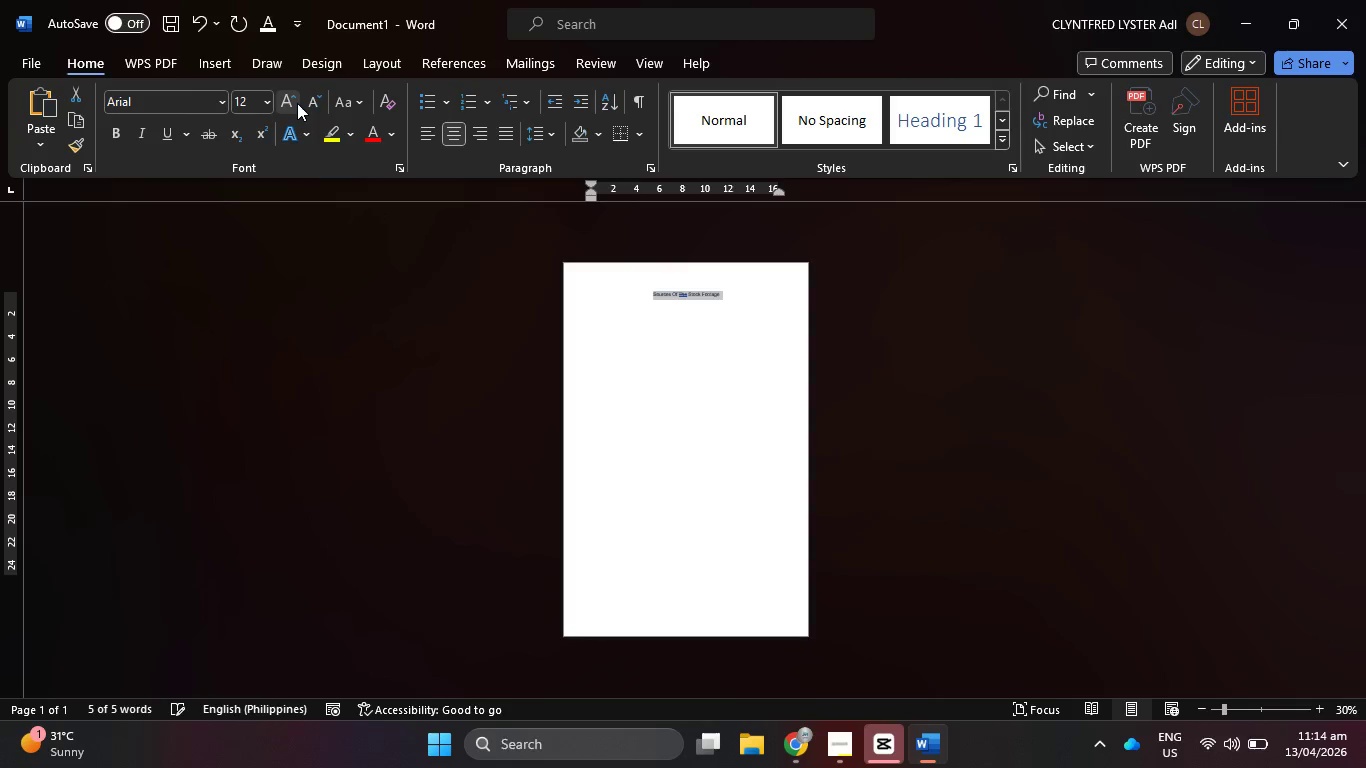 
triple_click([297, 103])
 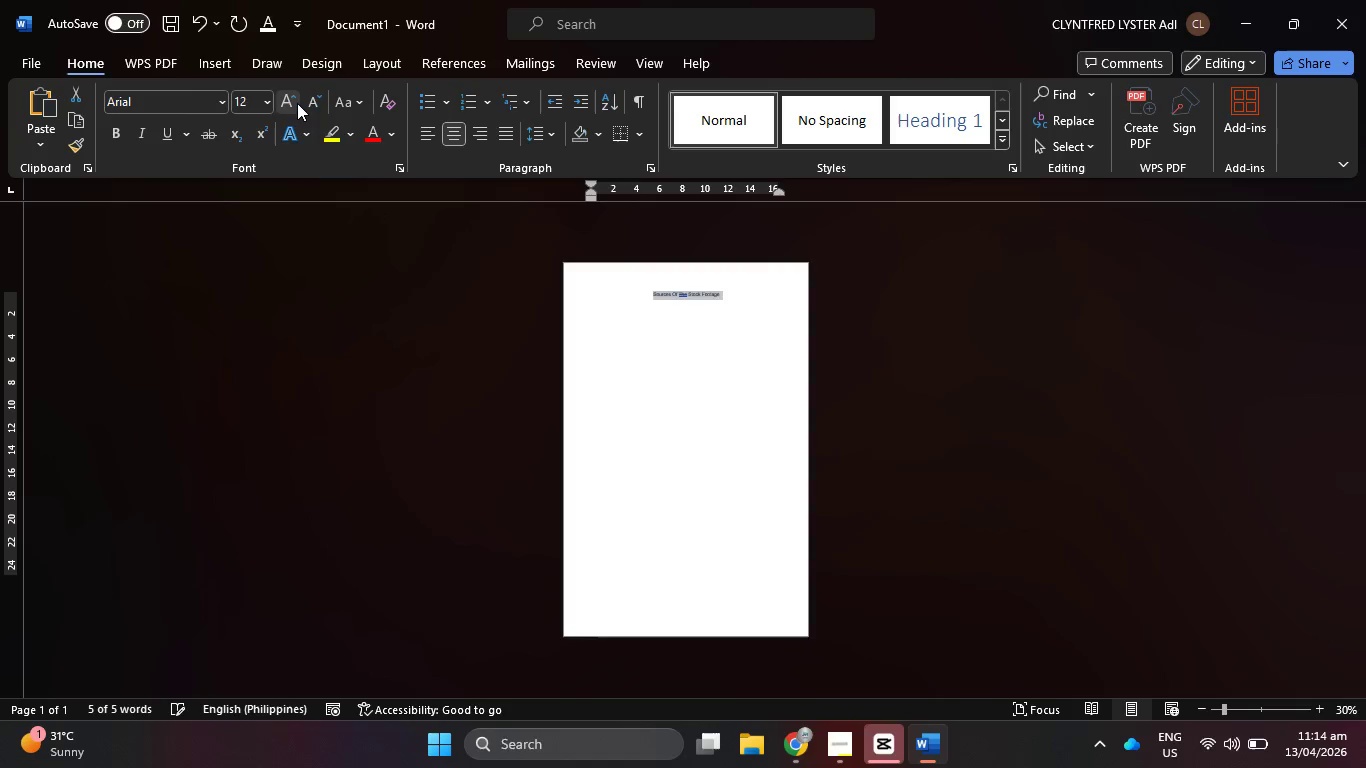 
triple_click([297, 103])
 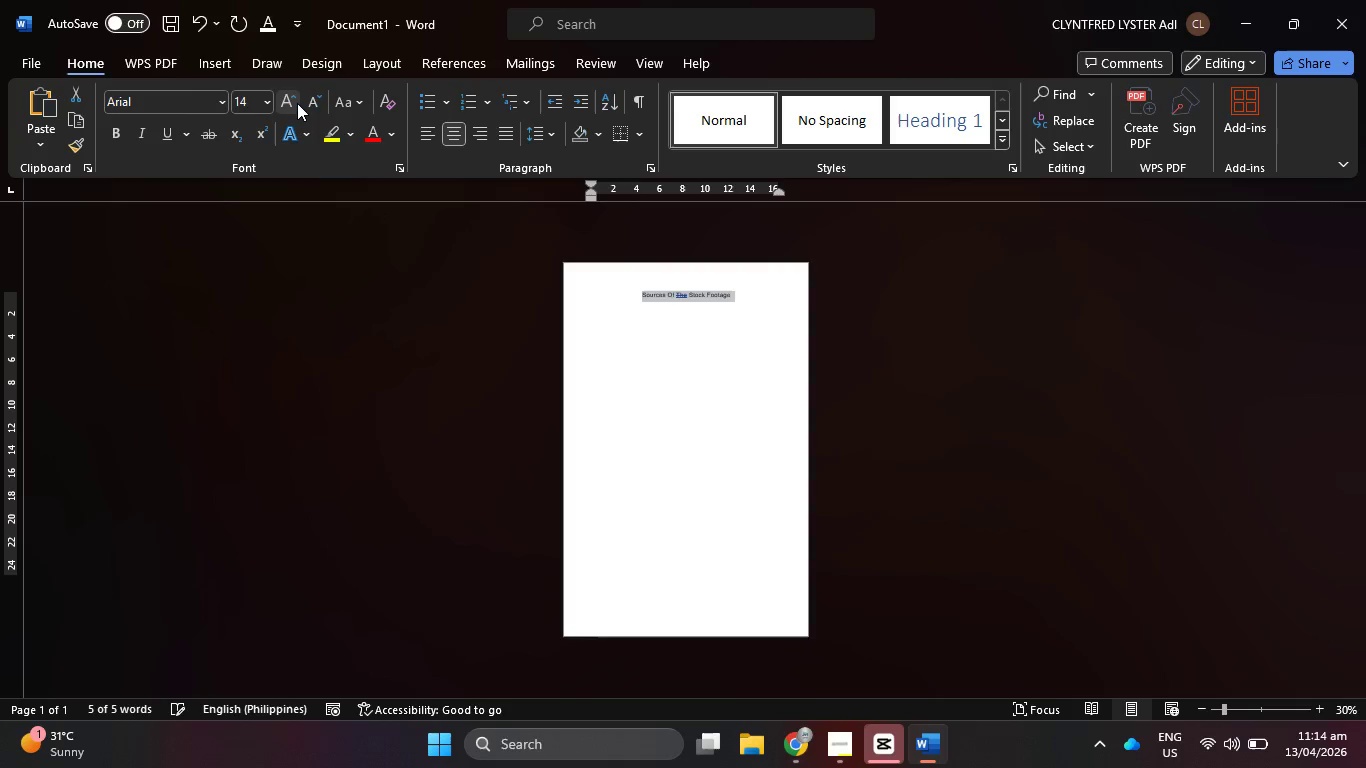 
triple_click([297, 103])
 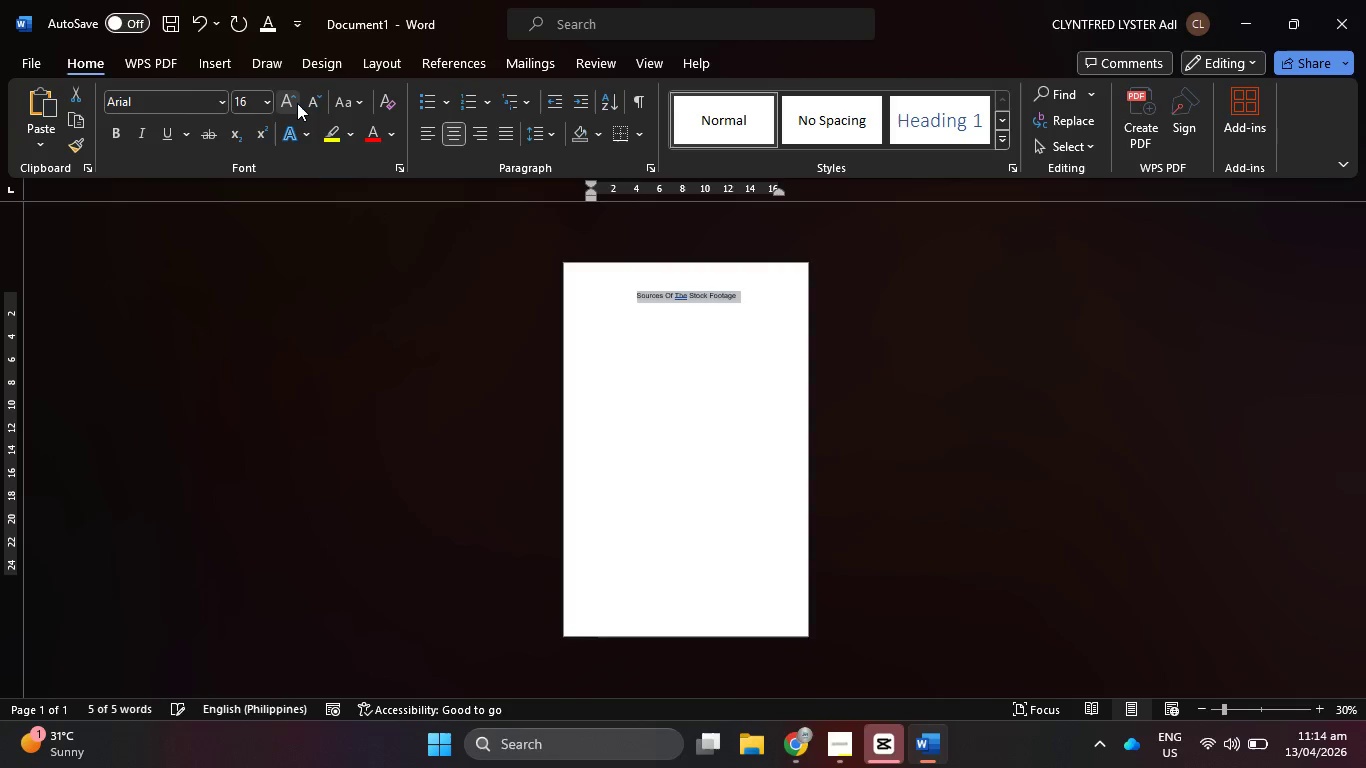 
triple_click([297, 103])
 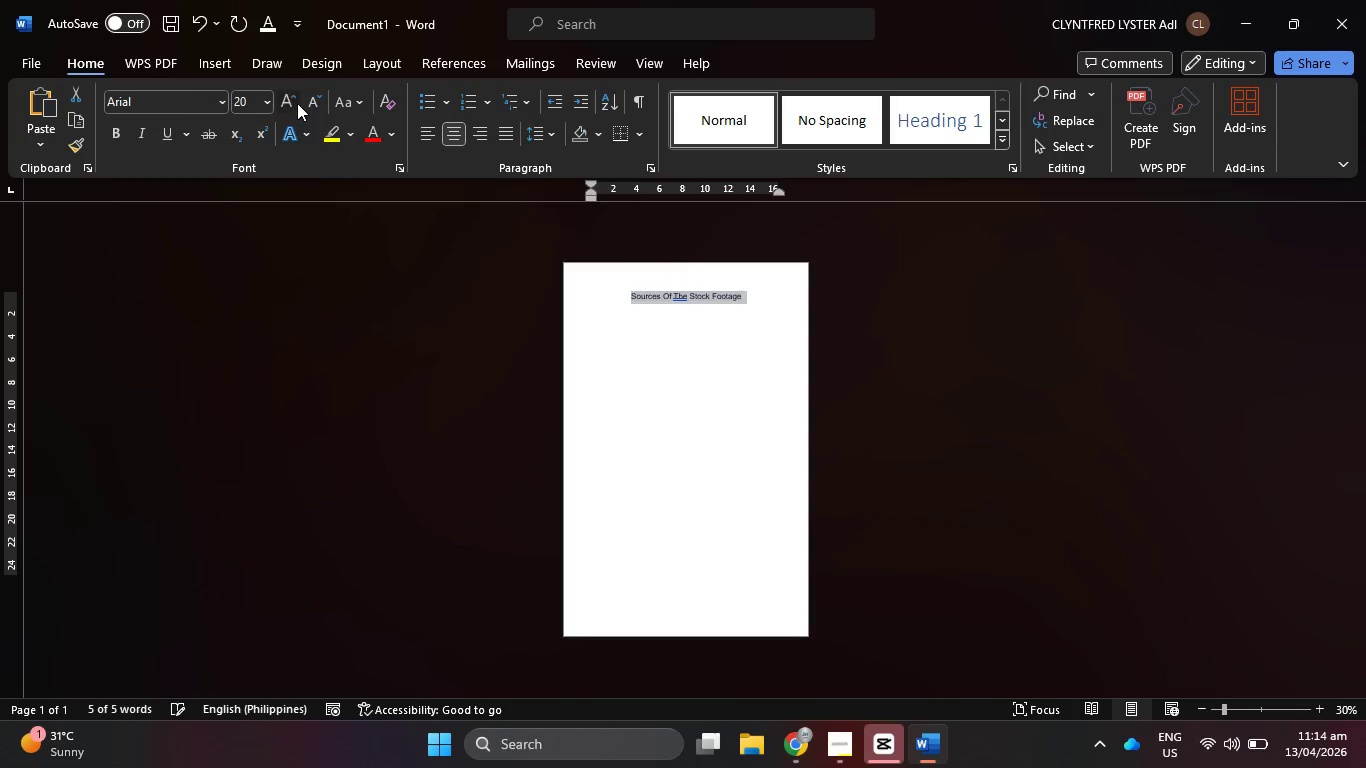 
triple_click([297, 103])
 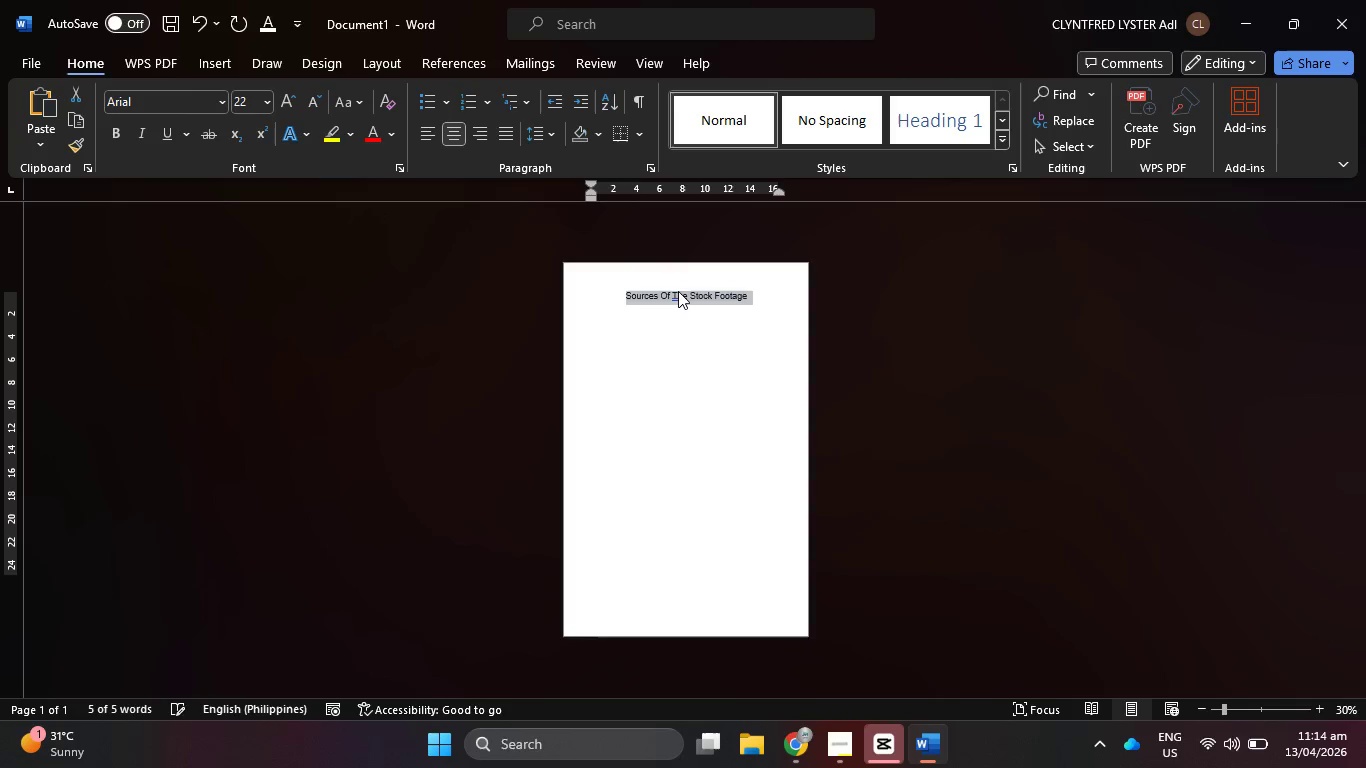 
left_click([679, 292])
 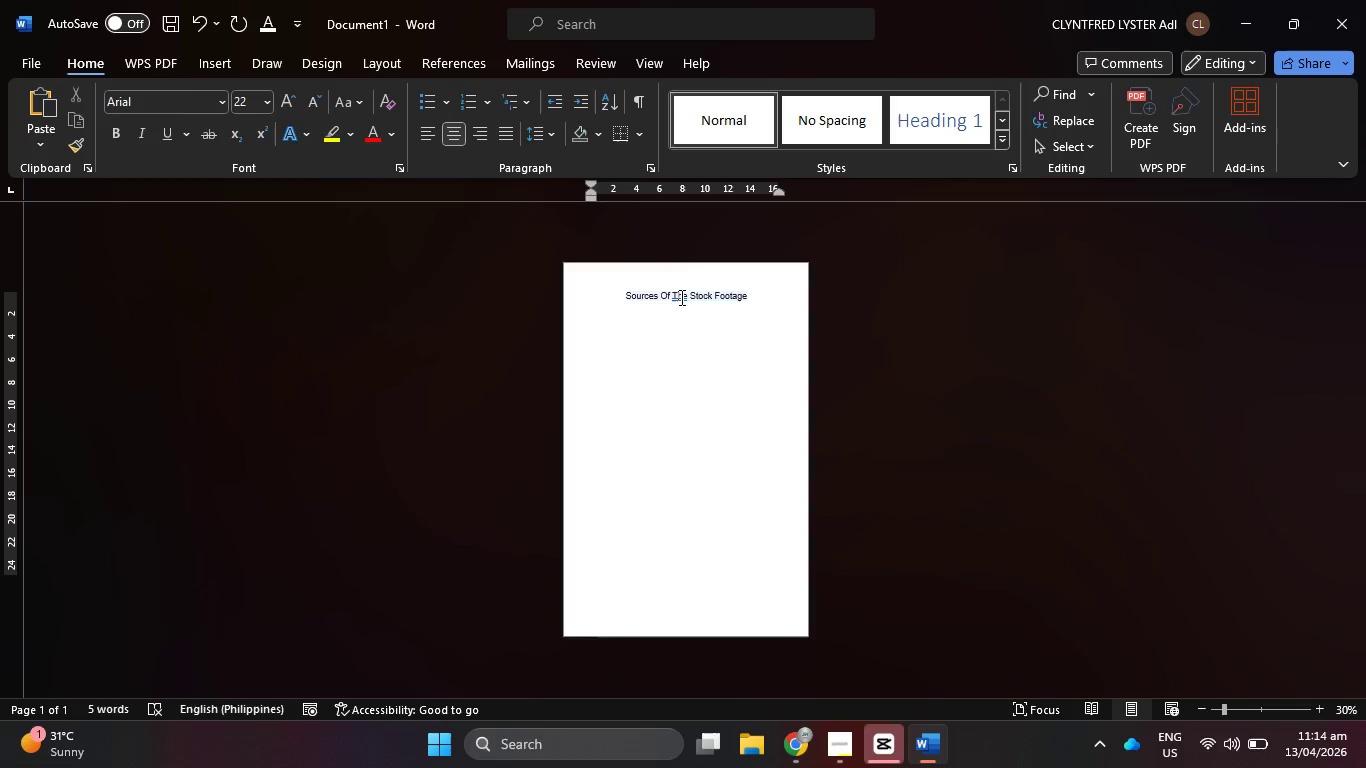 
left_click([680, 297])
 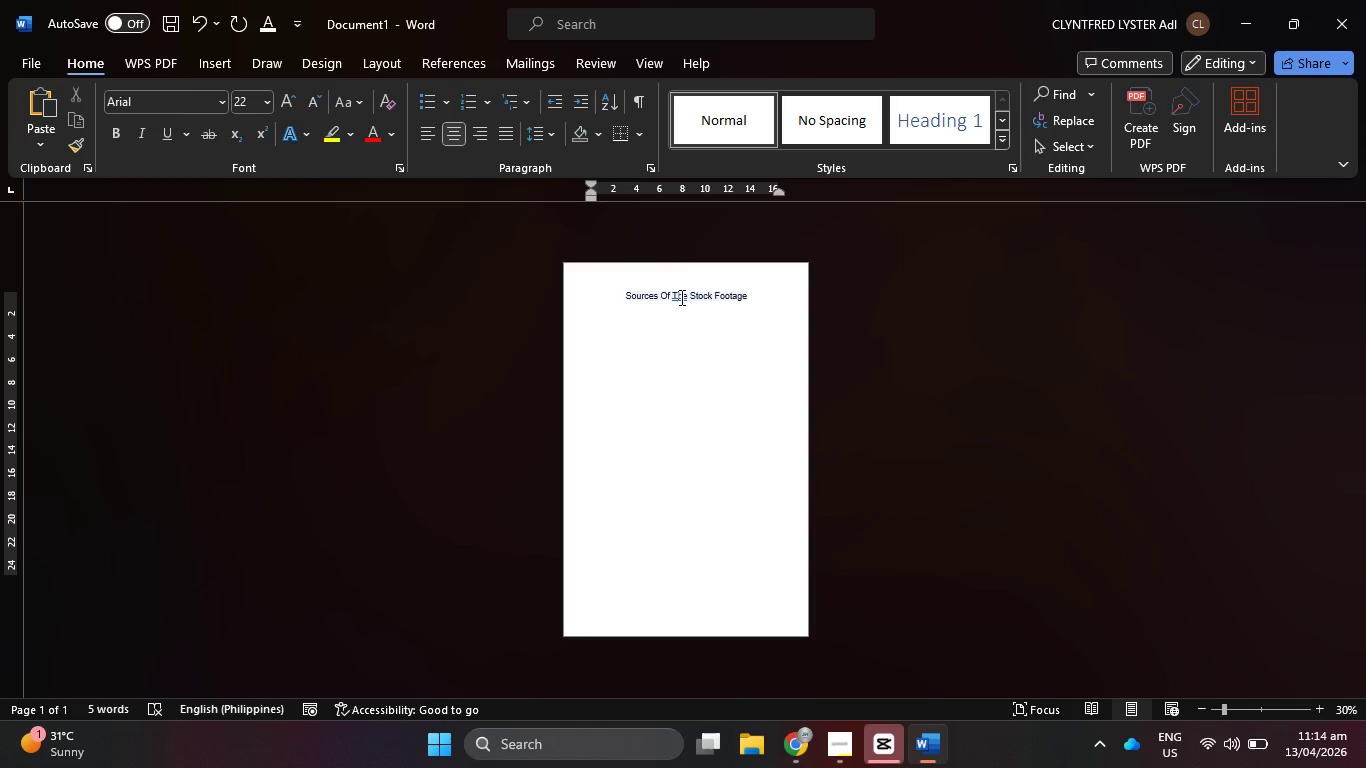 
right_click([680, 297])
 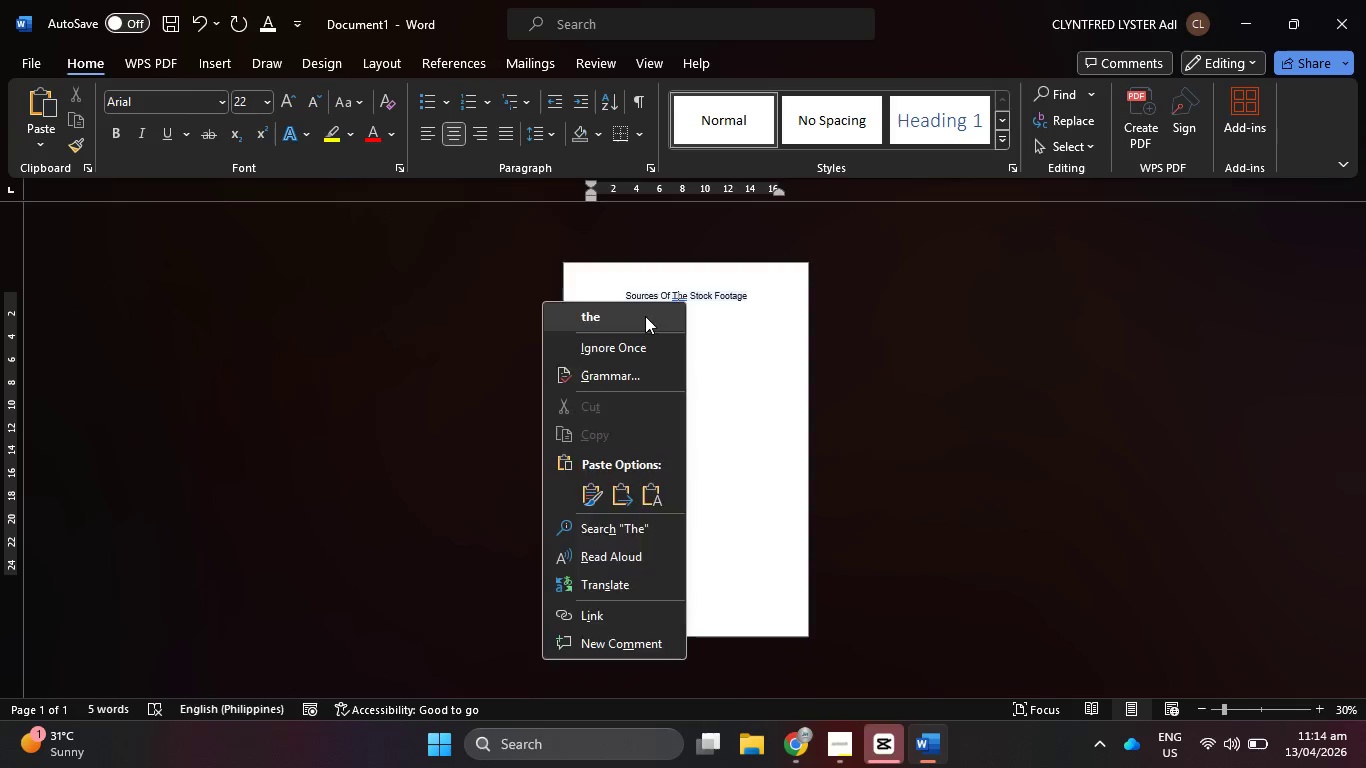 
double_click([763, 298])
 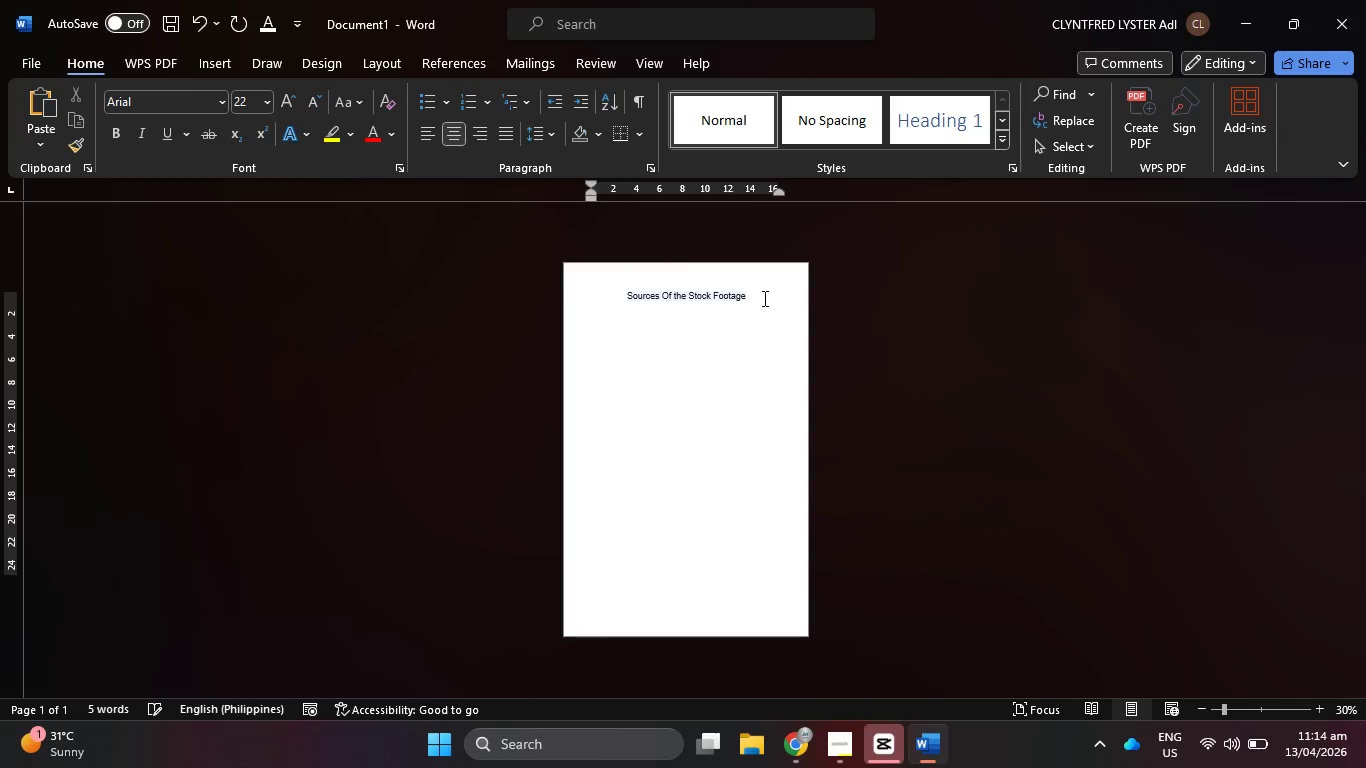 
key(Enter)
 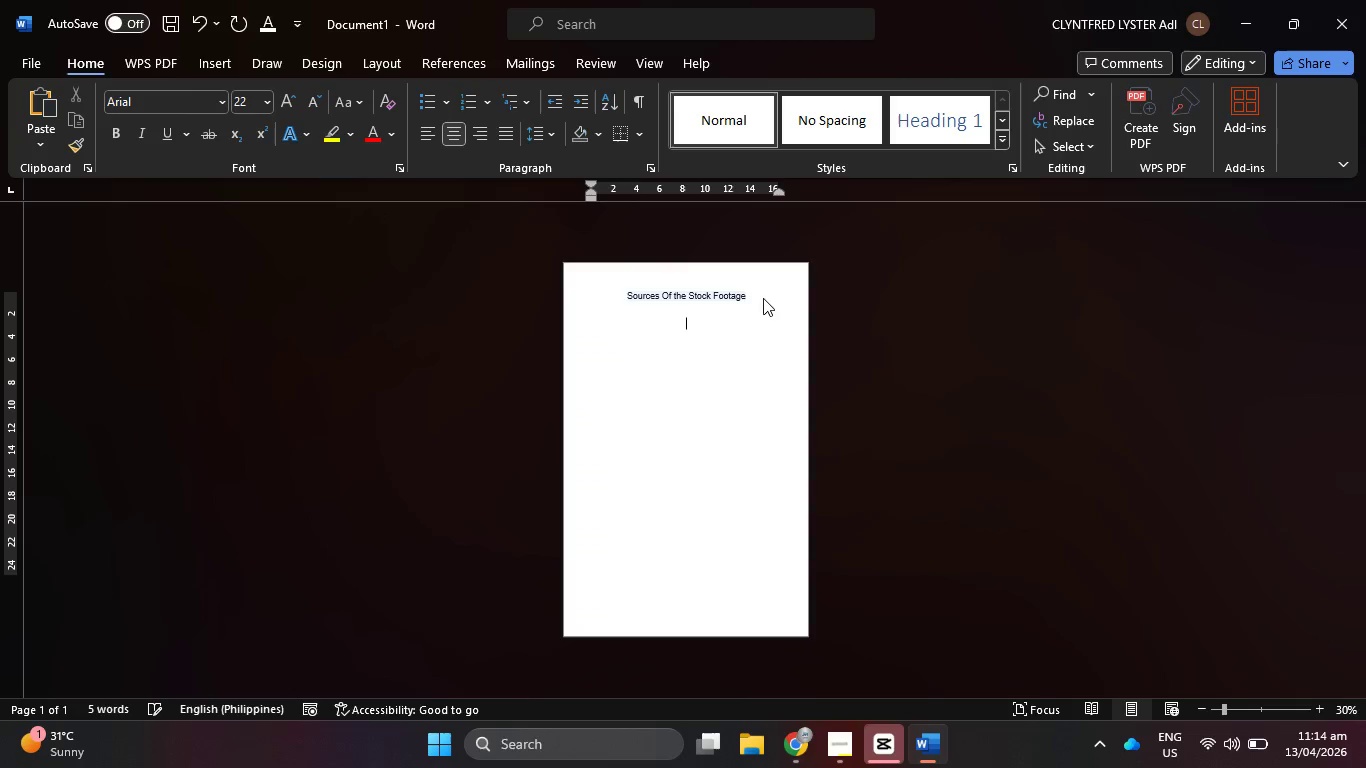 
key(Enter)
 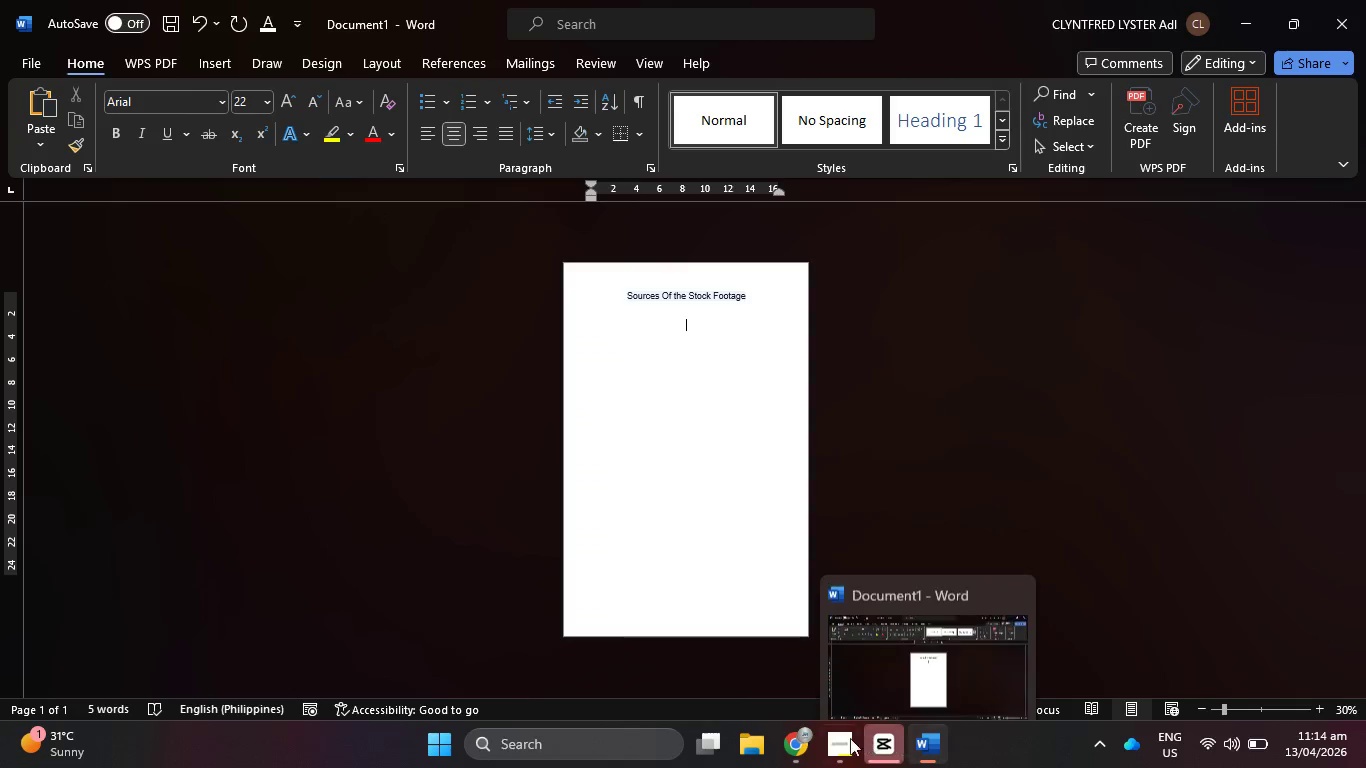 
left_click([814, 739])
 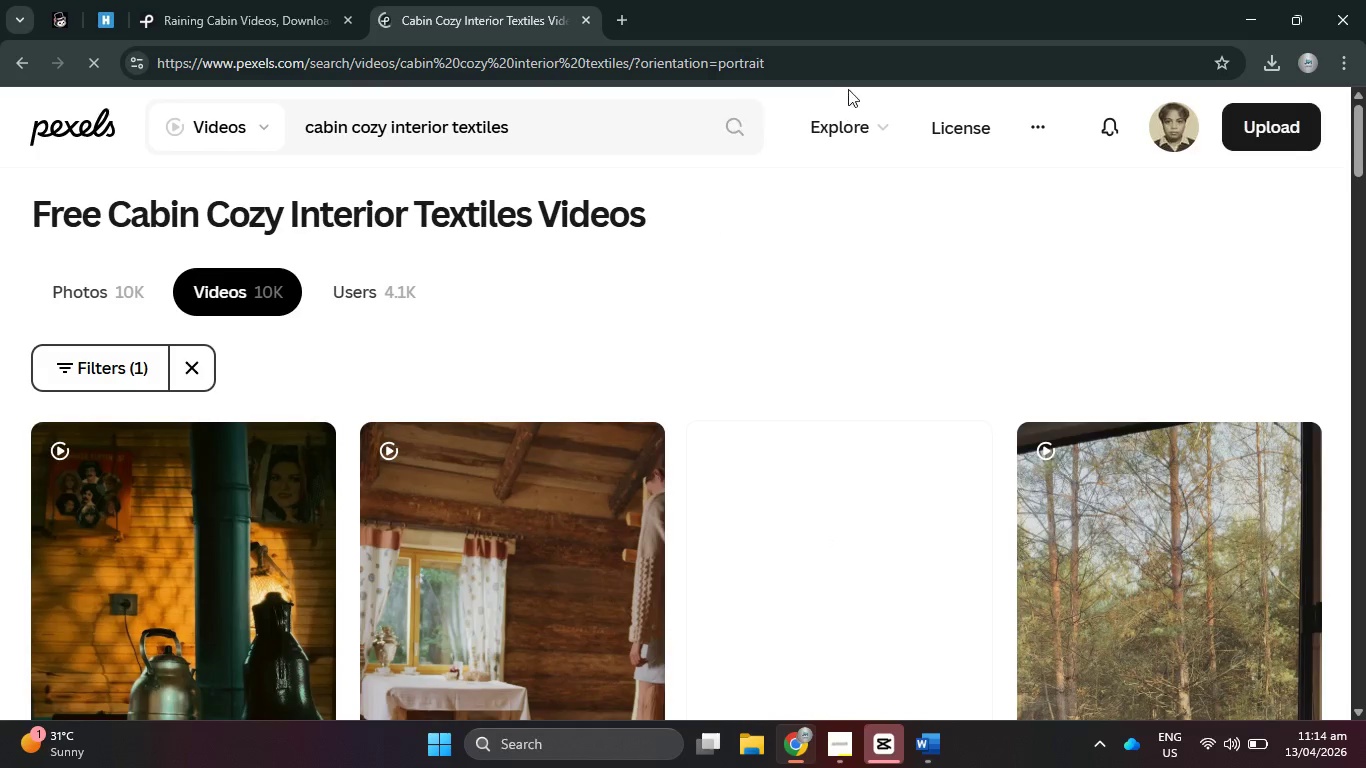 
left_click_drag(start_coordinate=[841, 67], to_coordinate=[114, 76])
 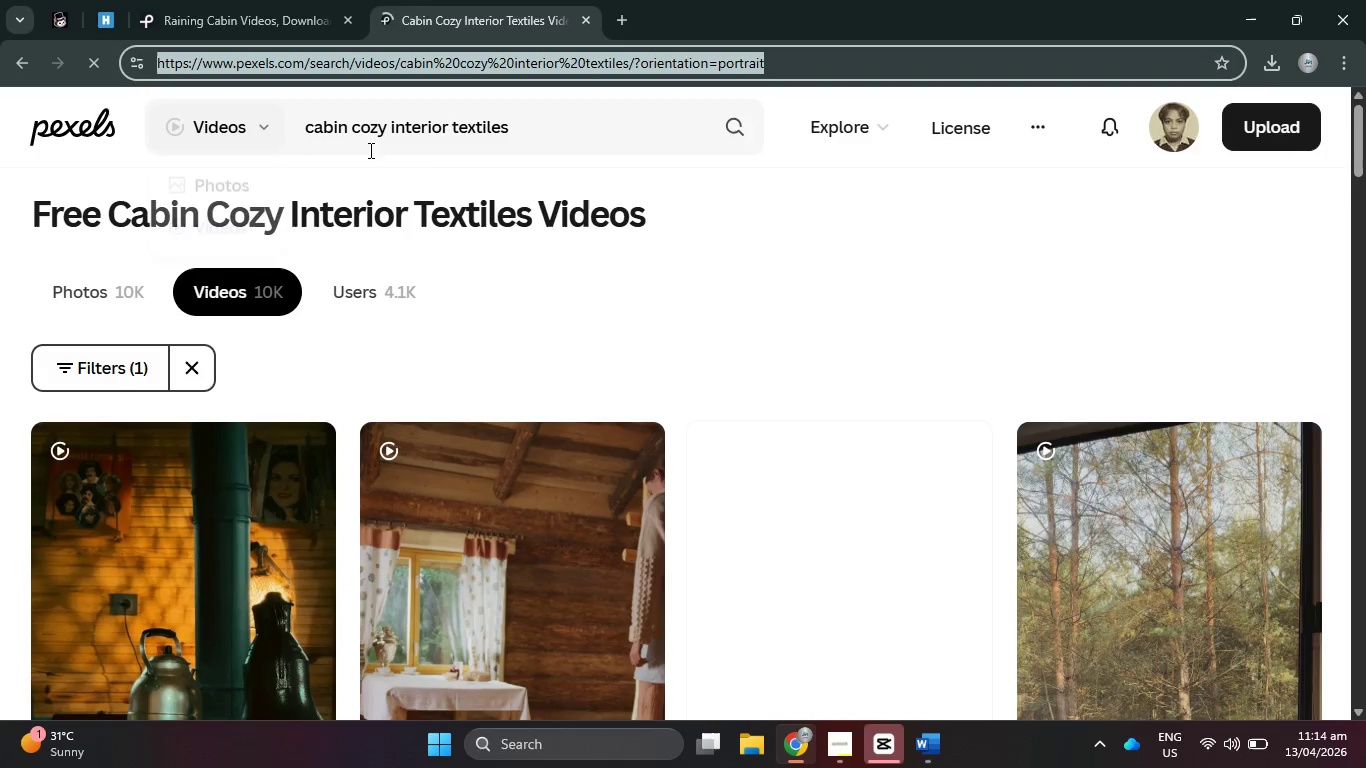 
key(Control+C)
 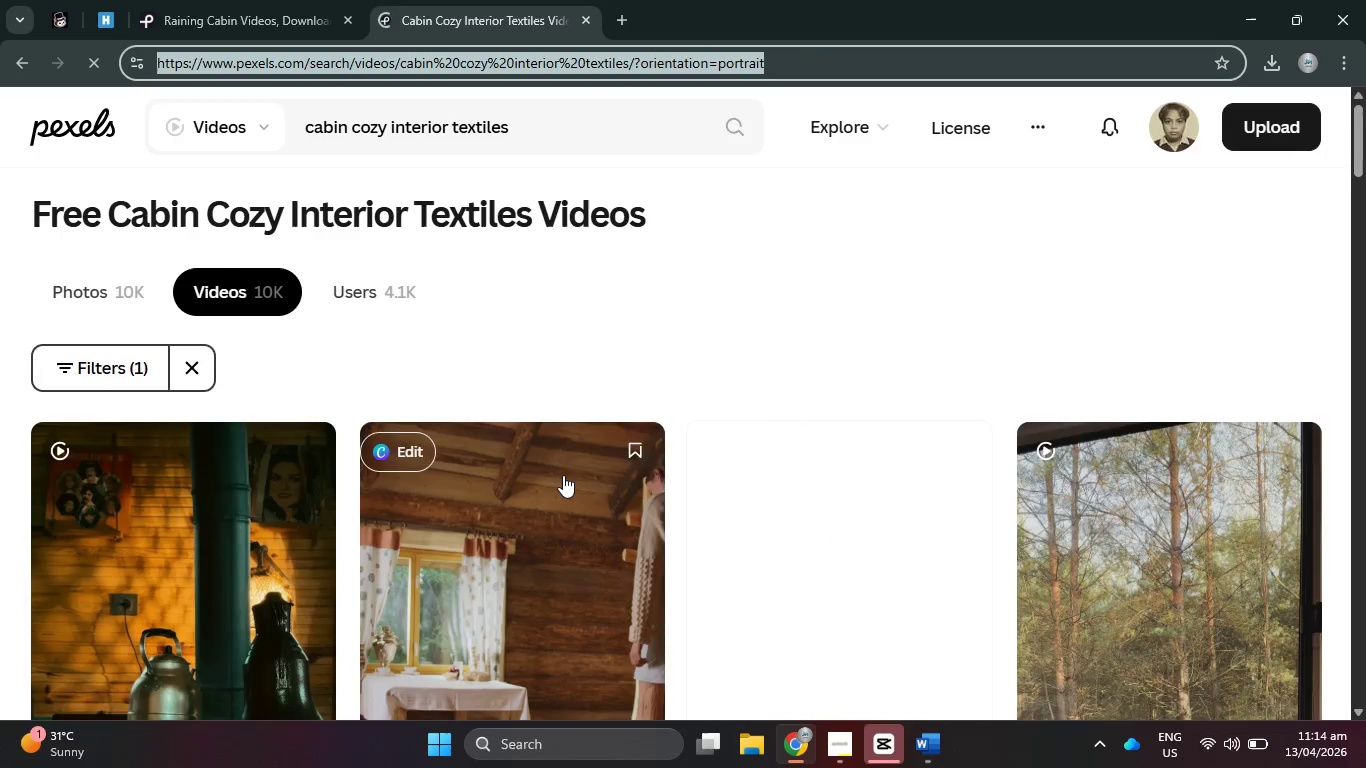 
scroll: coordinate [563, 475], scroll_direction: down, amount: 4.0
 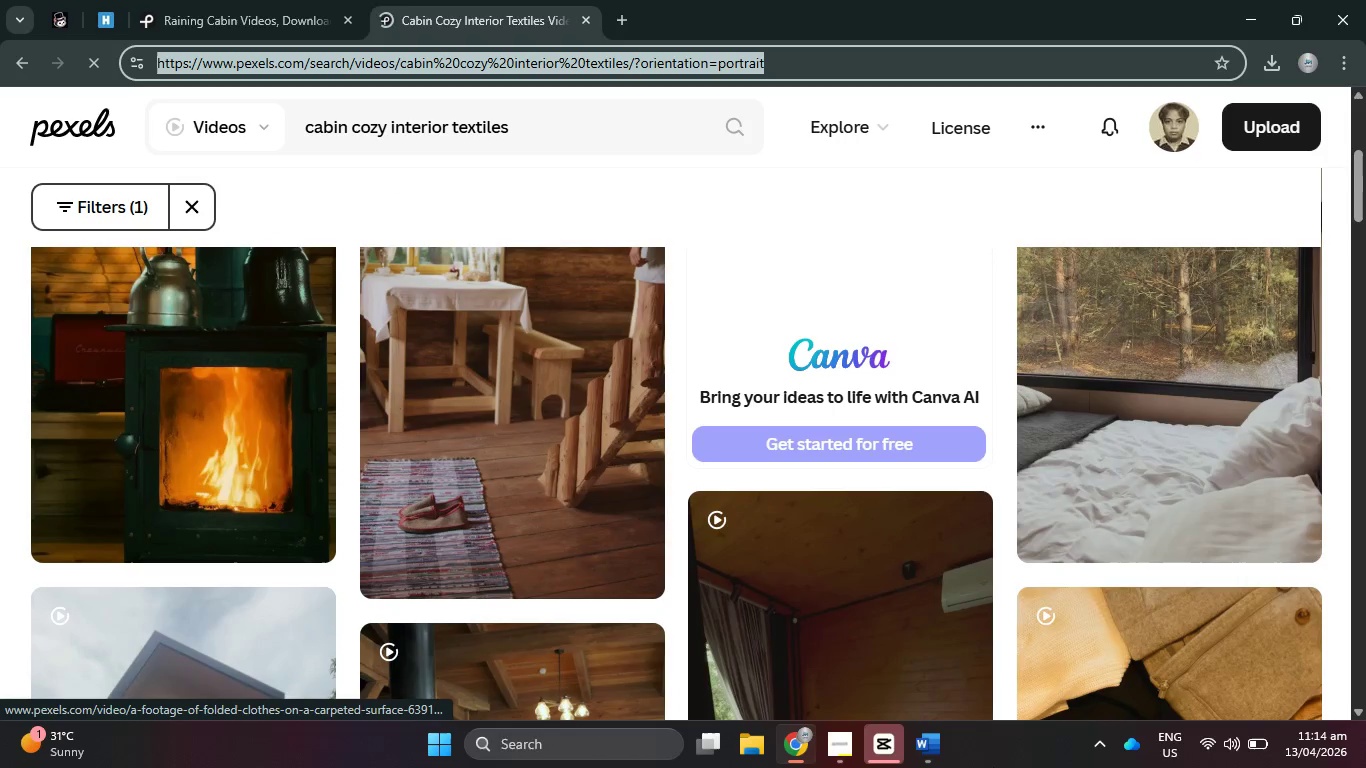 
left_click([925, 761])
 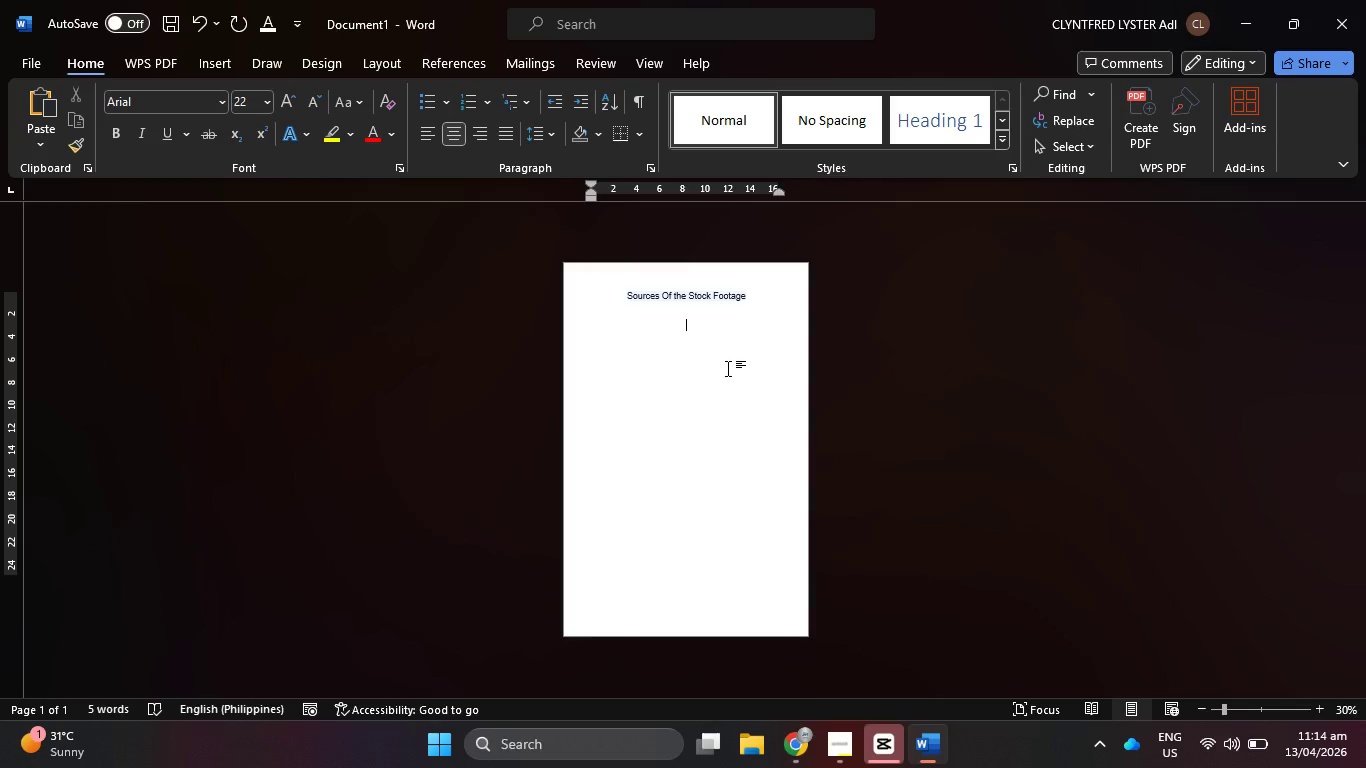 
key(Control+V)
 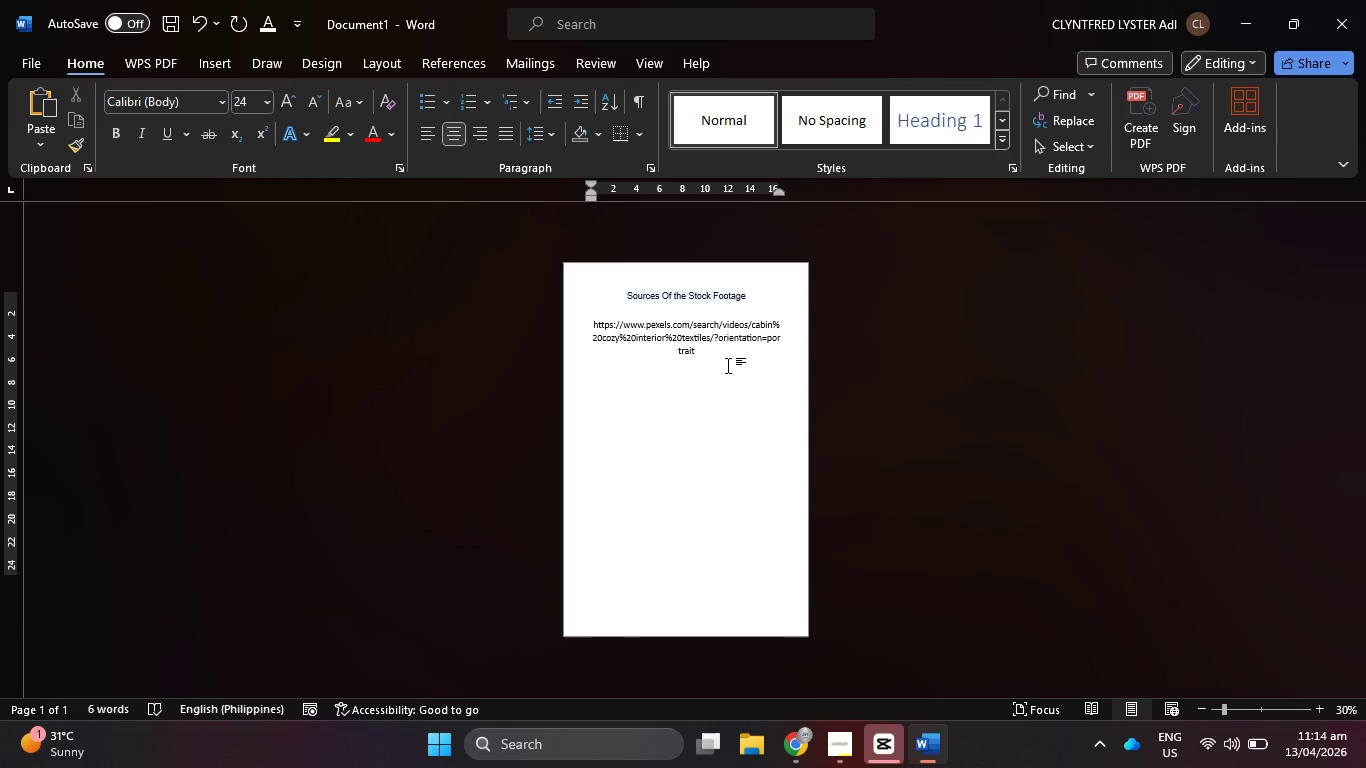 
key(Enter)
 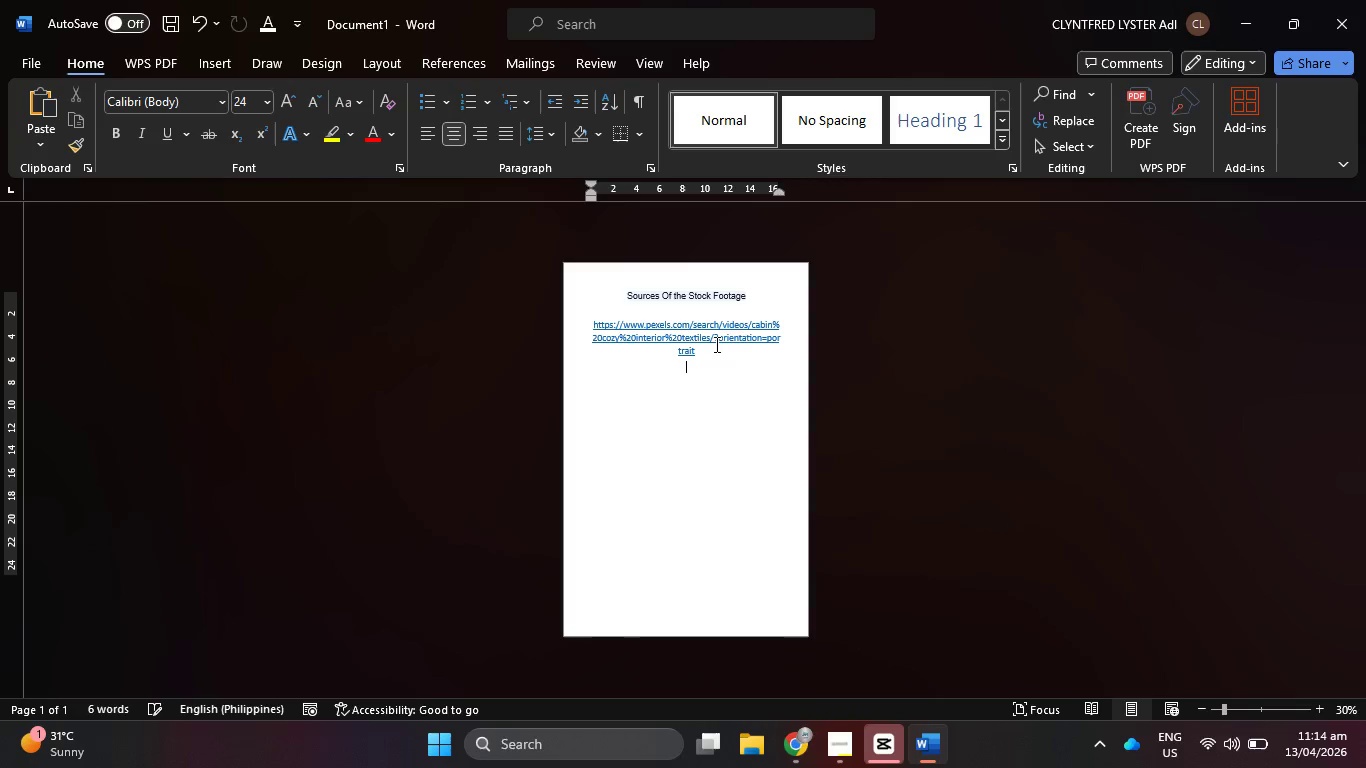 
left_click_drag(start_coordinate=[715, 344], to_coordinate=[577, 328])
 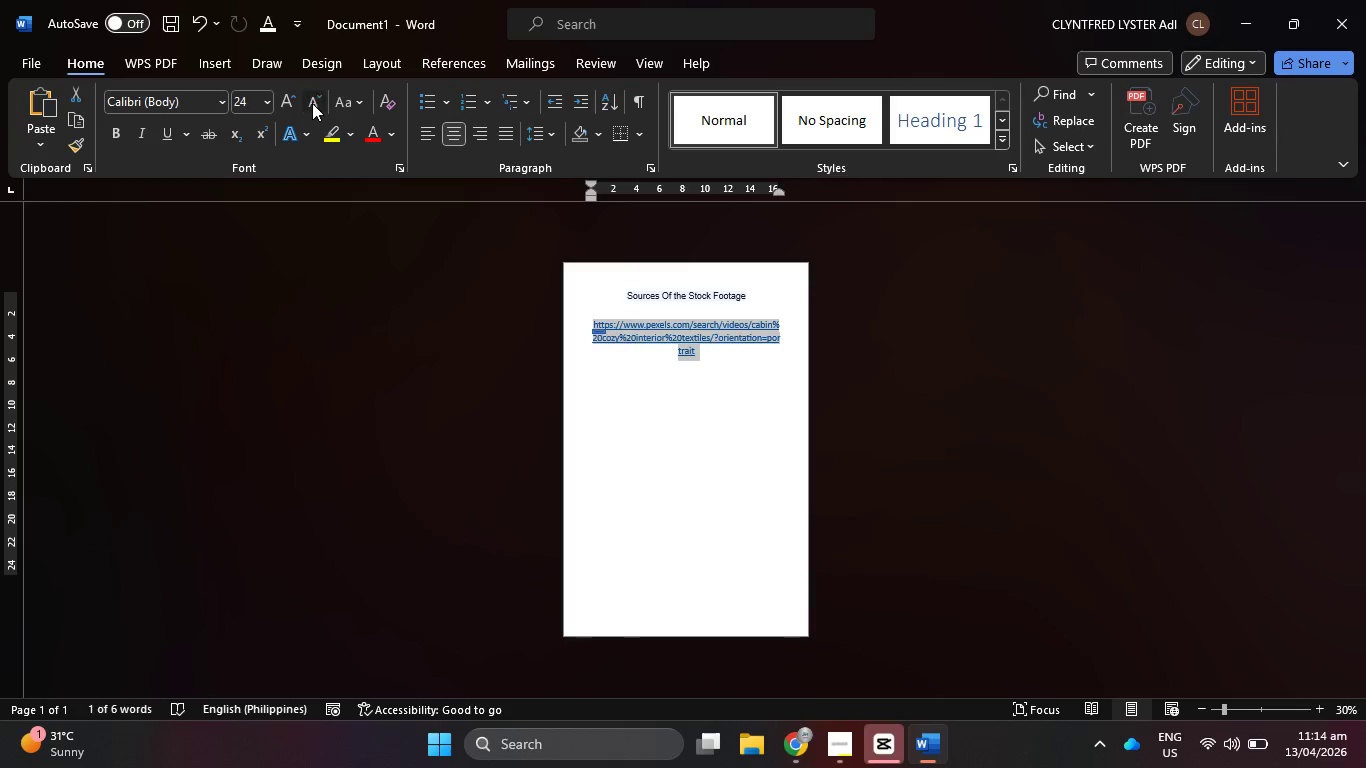 
double_click([312, 103])
 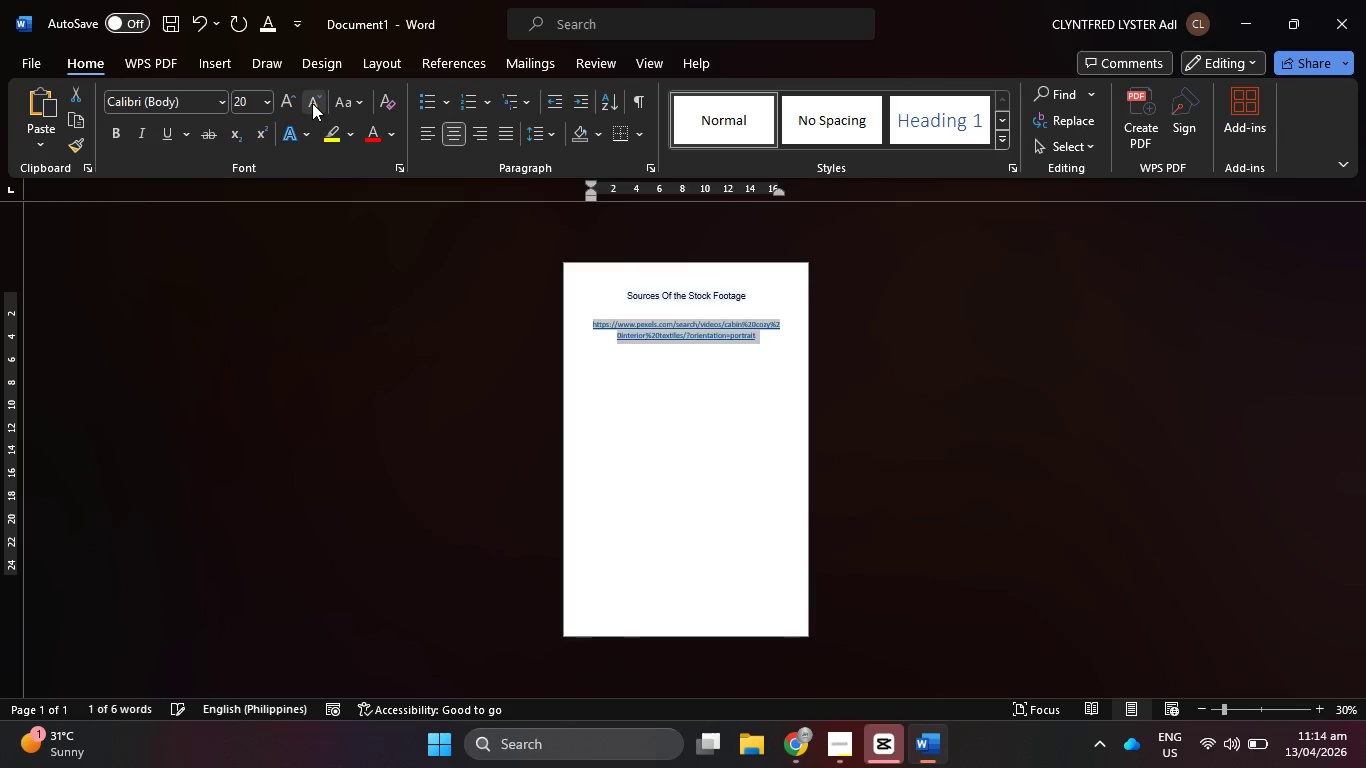 
triple_click([312, 103])
 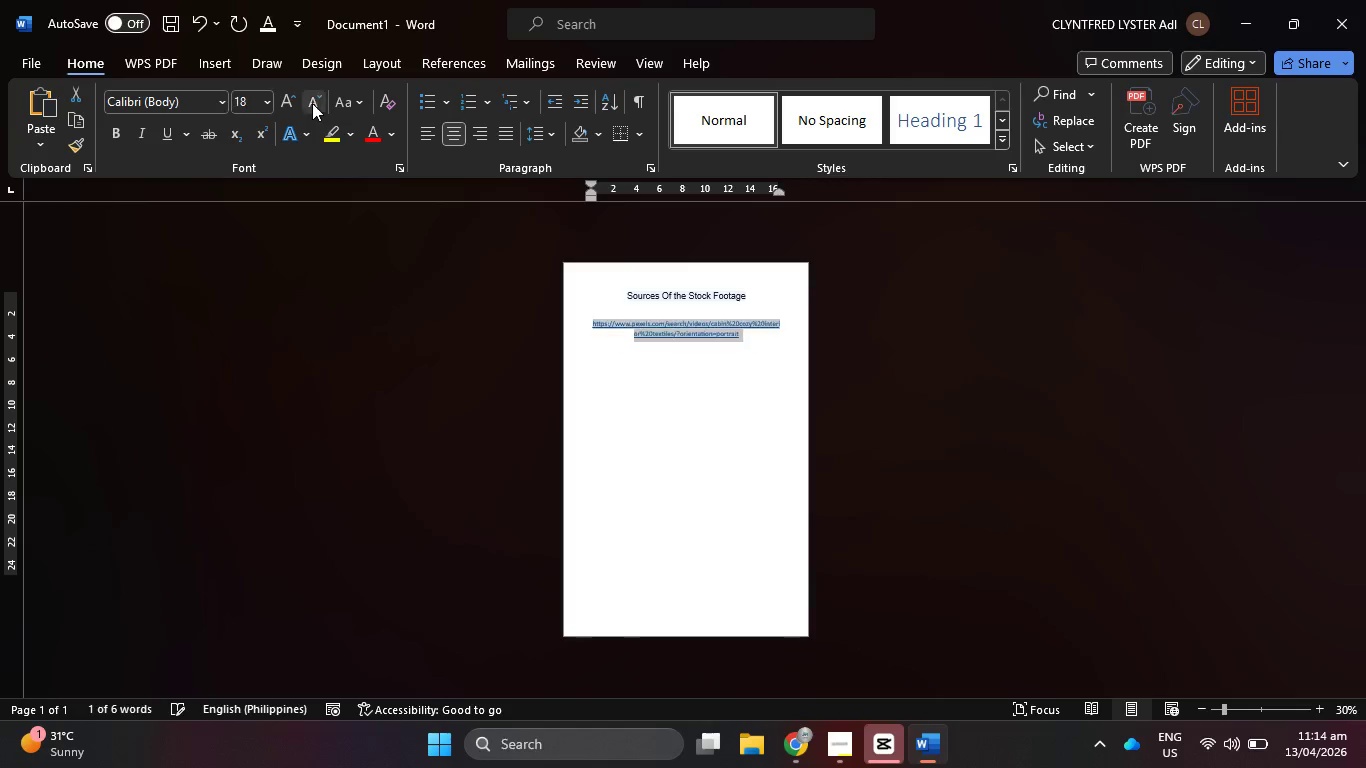 
triple_click([312, 103])
 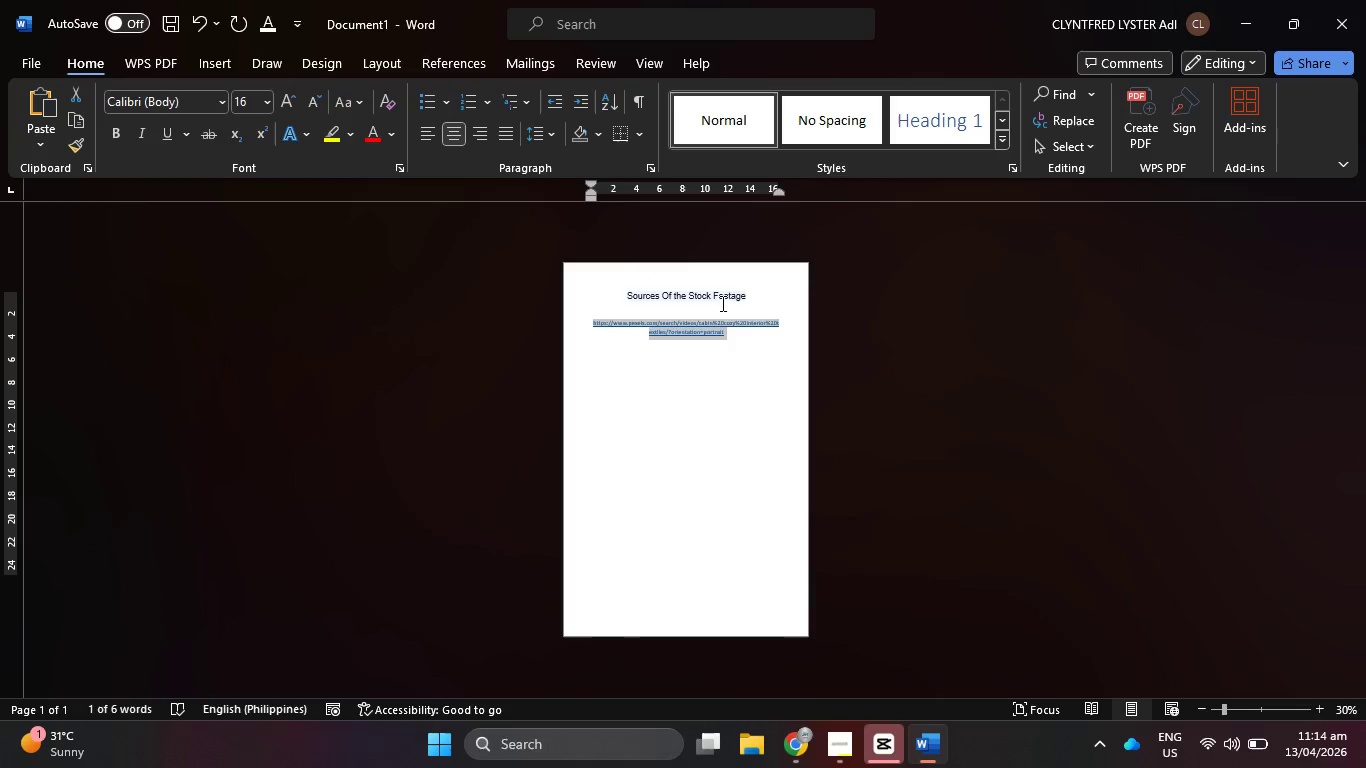 
left_click([738, 341])
 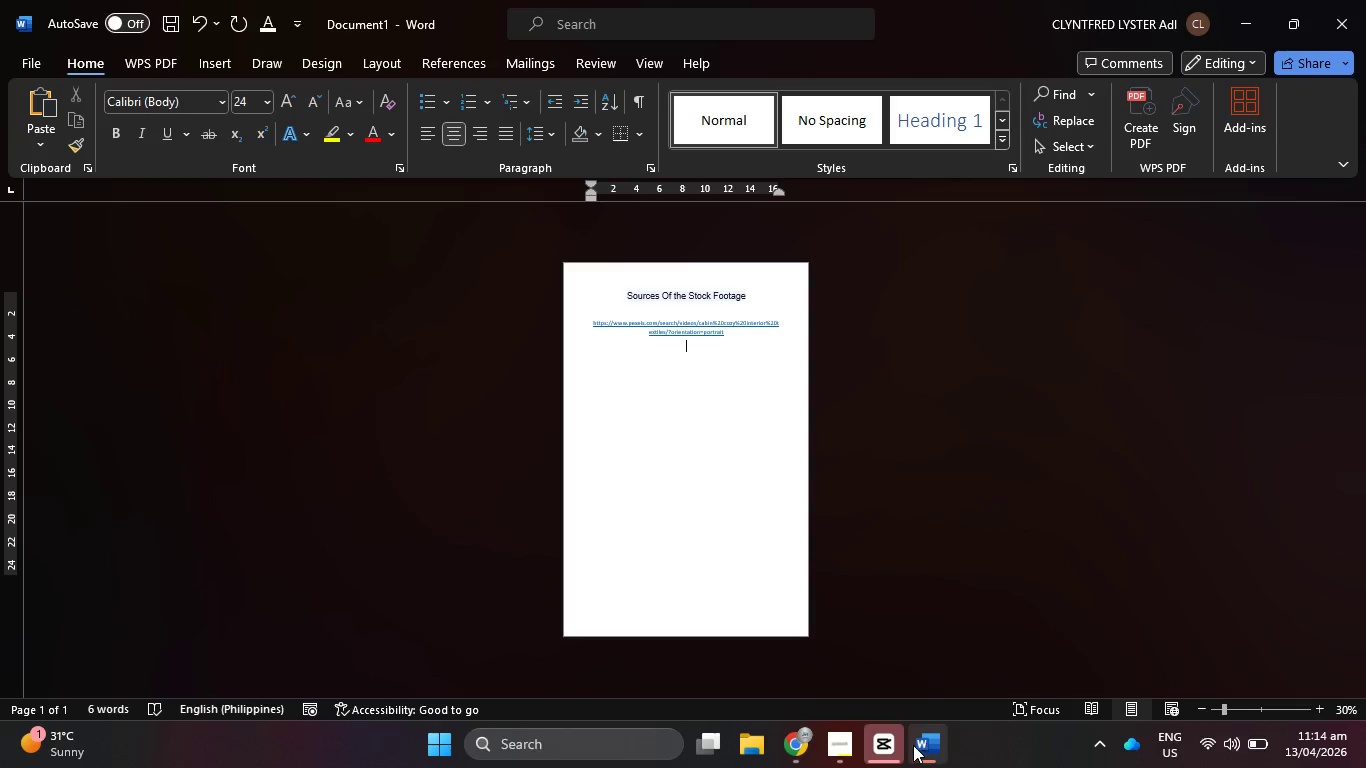 
left_click([800, 750])
 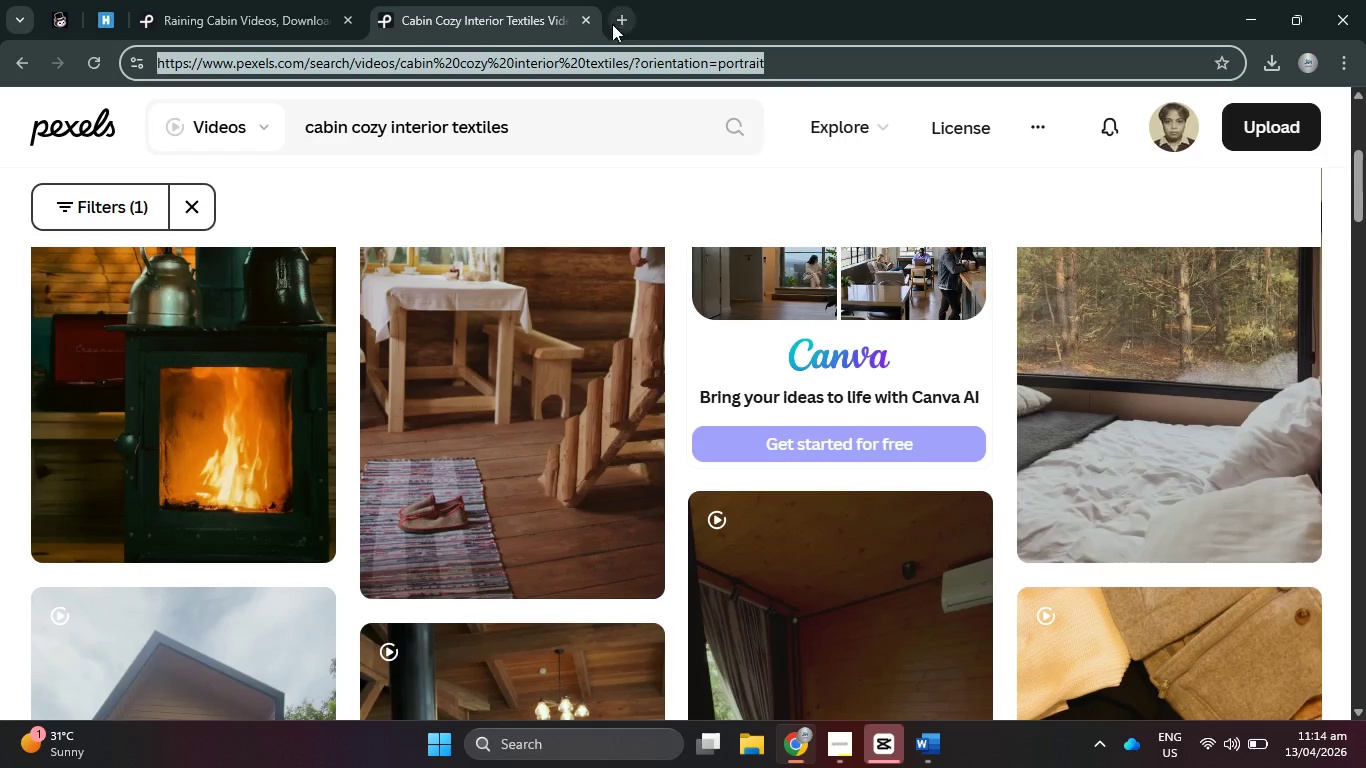 
key(Control+Z)
 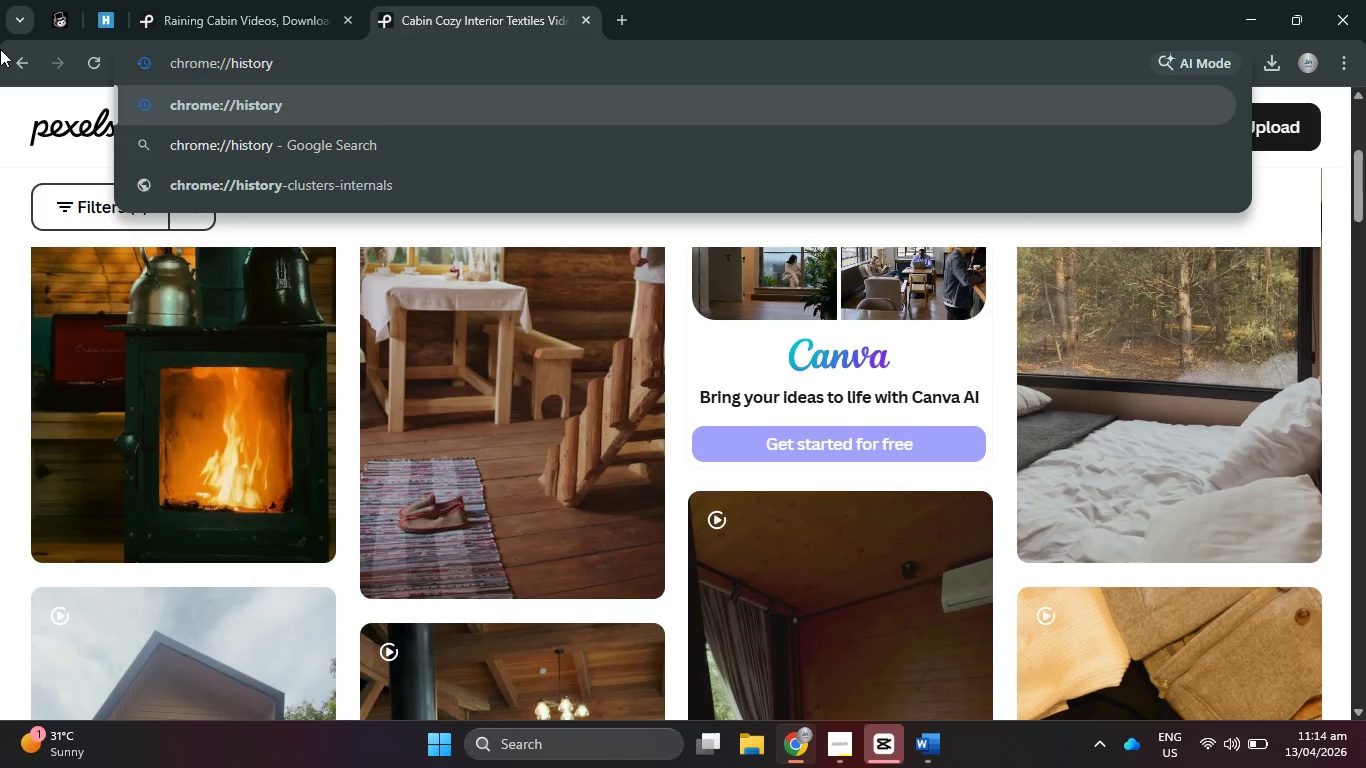 
left_click([20, 52])
 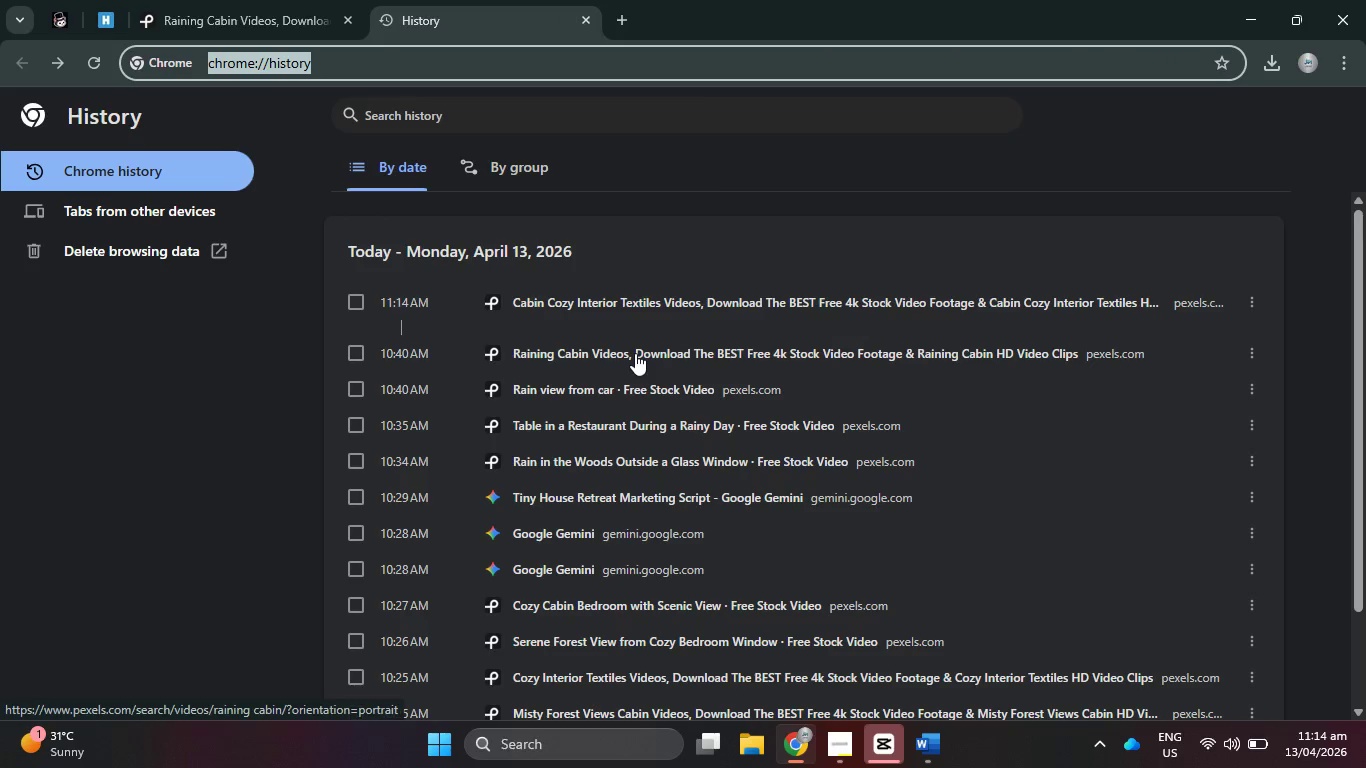 
left_click([635, 353])
 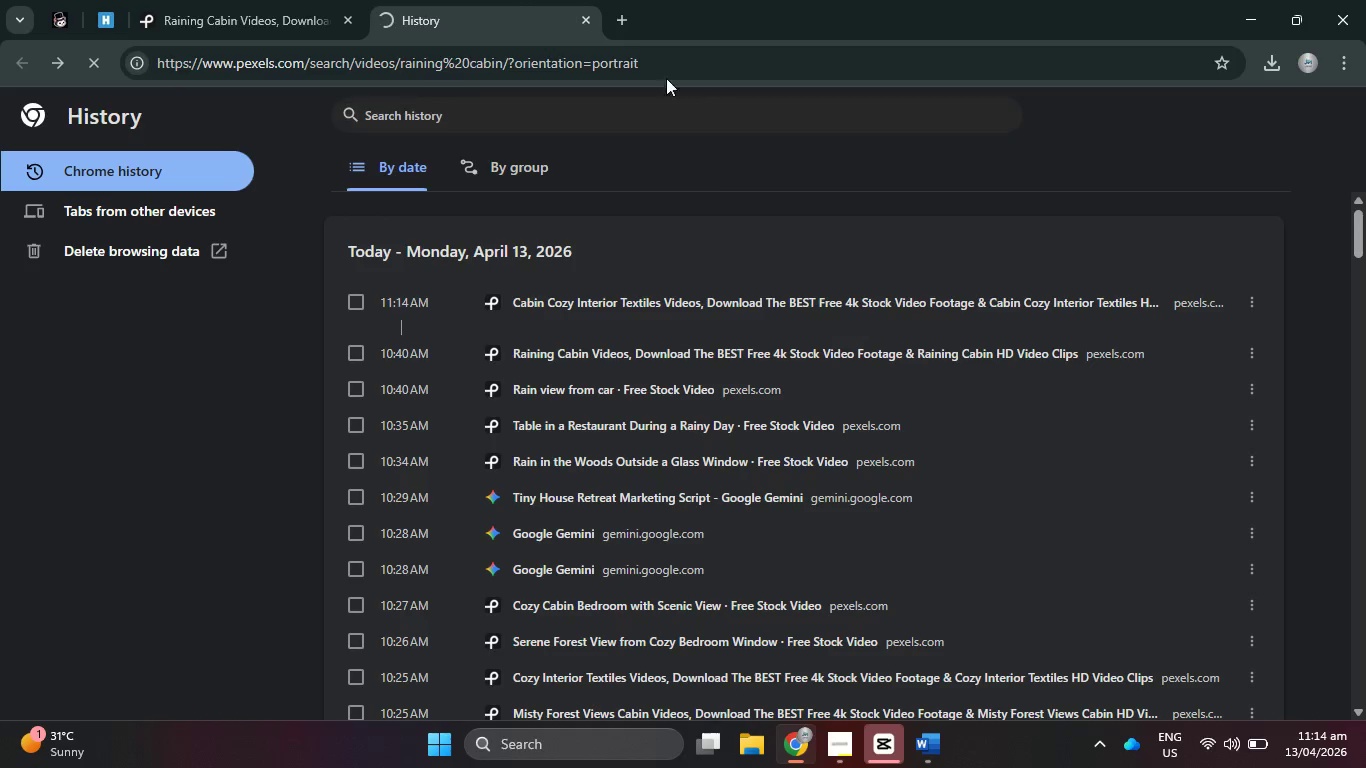 
left_click_drag(start_coordinate=[682, 66], to_coordinate=[101, 61])
 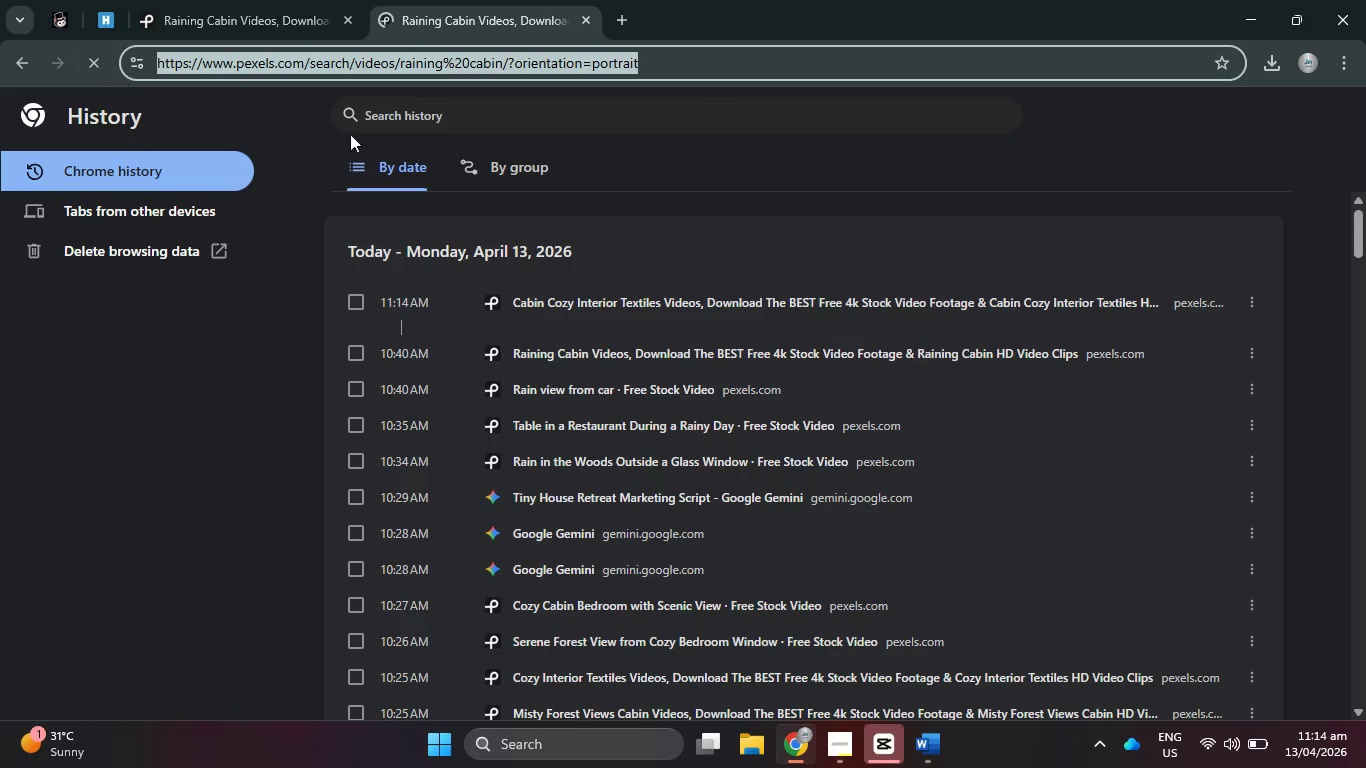 
key(Control+C)
 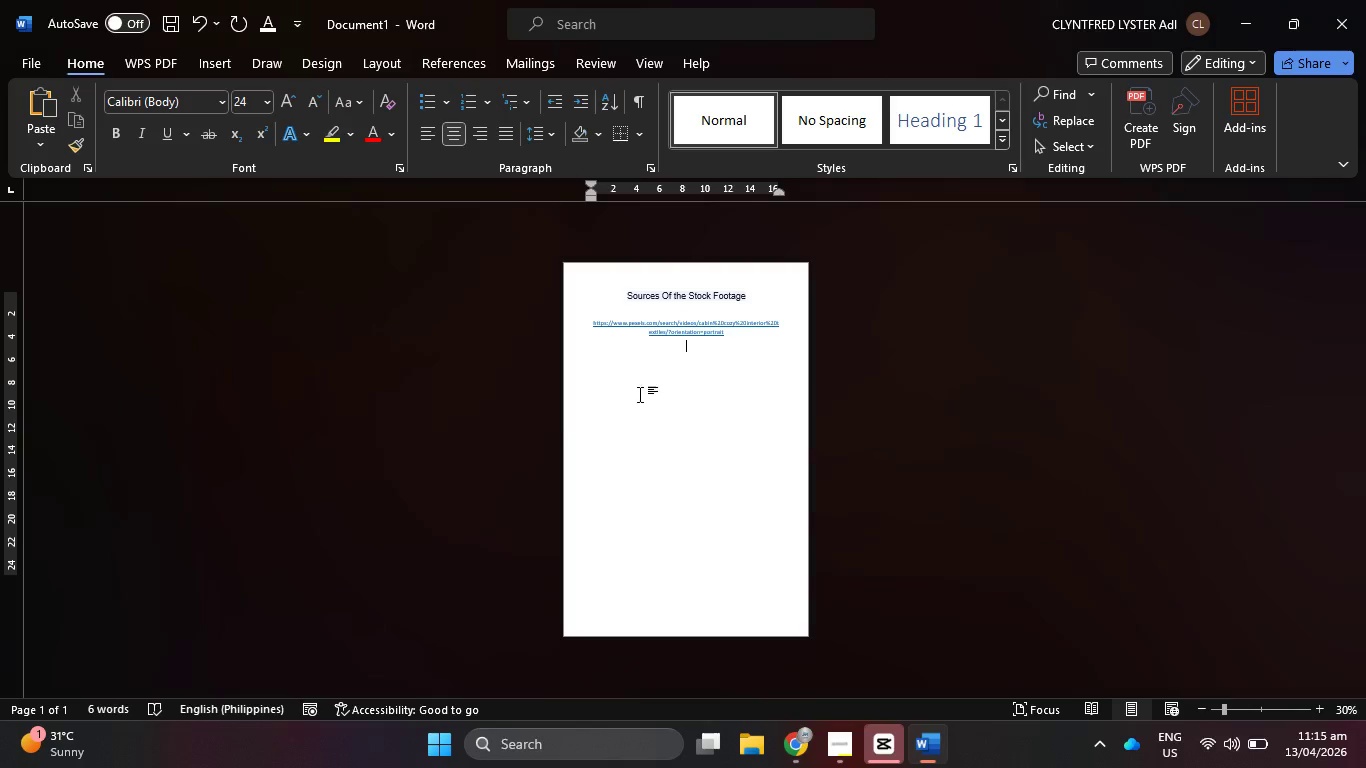 
key(Control+V)
 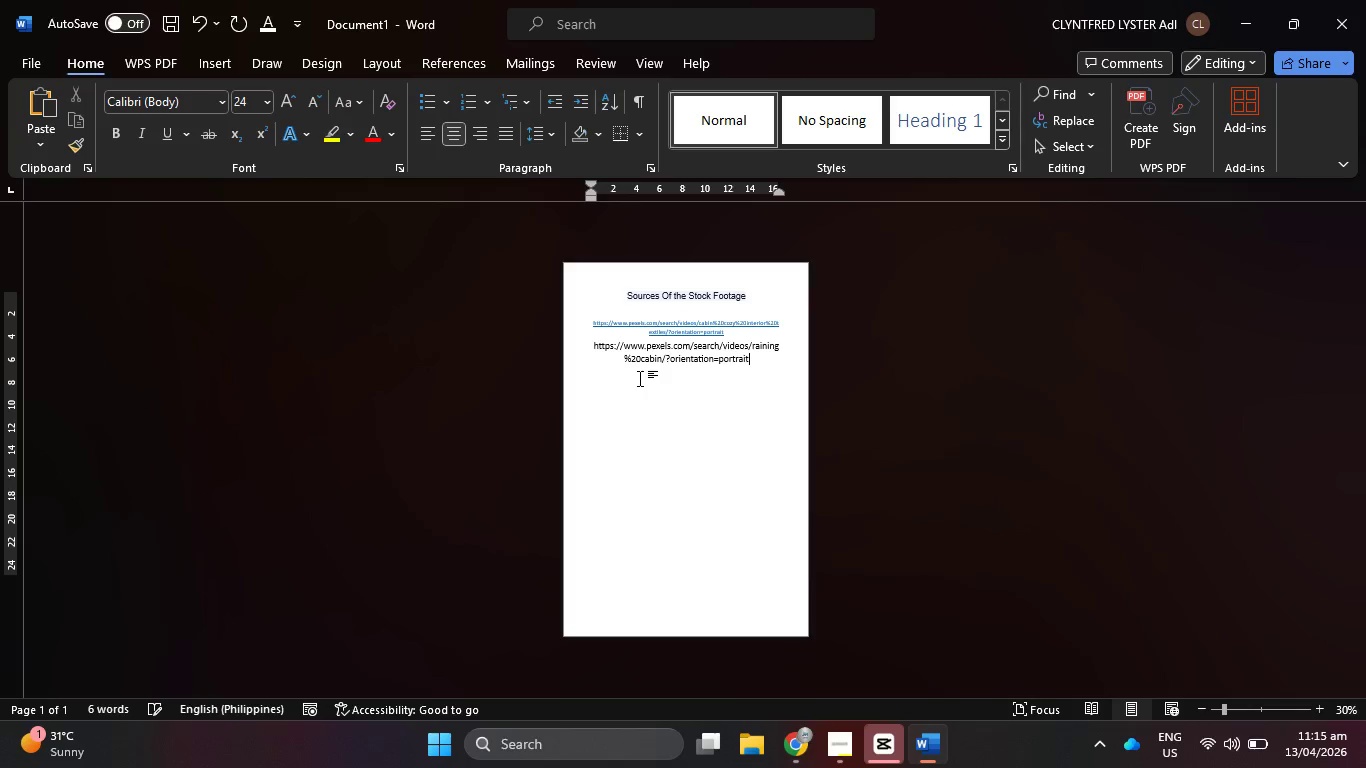 
key(Alt+Tab)
 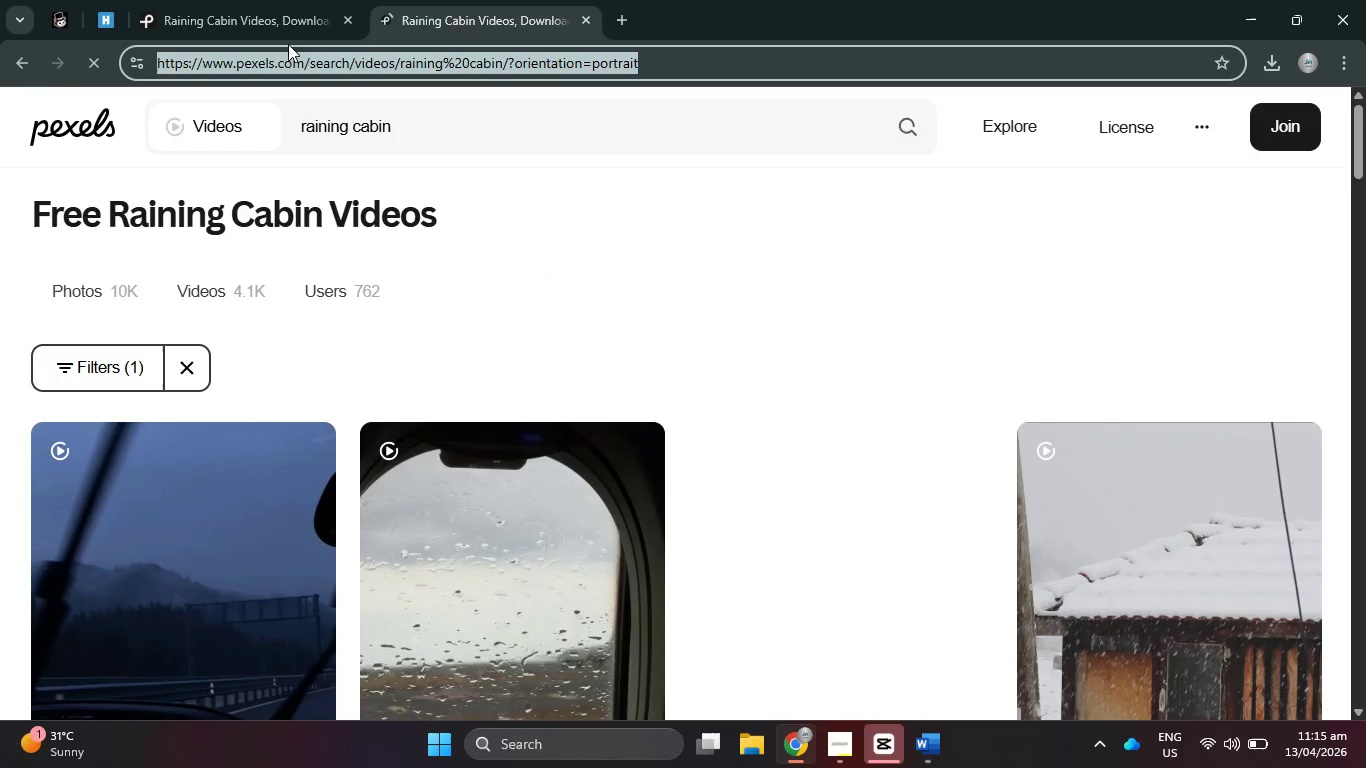 
left_click([24, 54])
 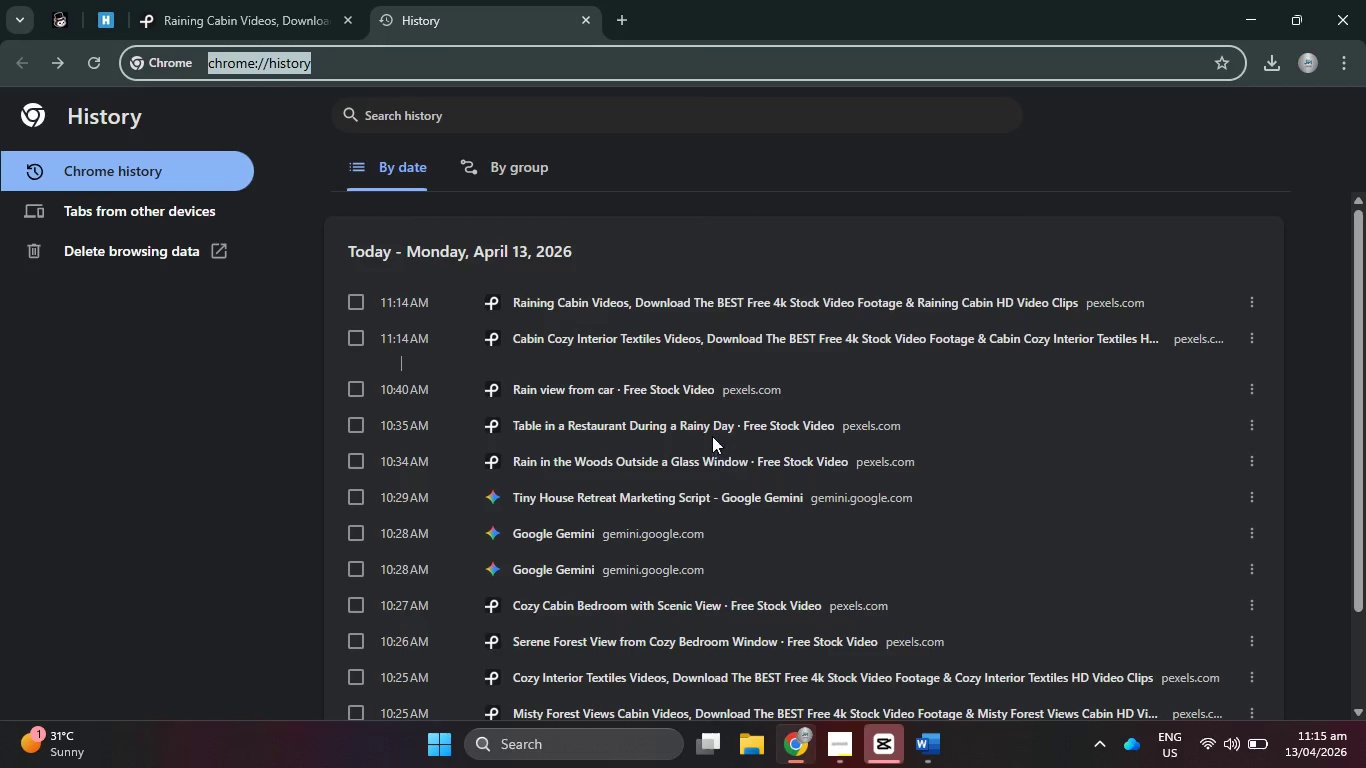 
left_click([689, 393])
 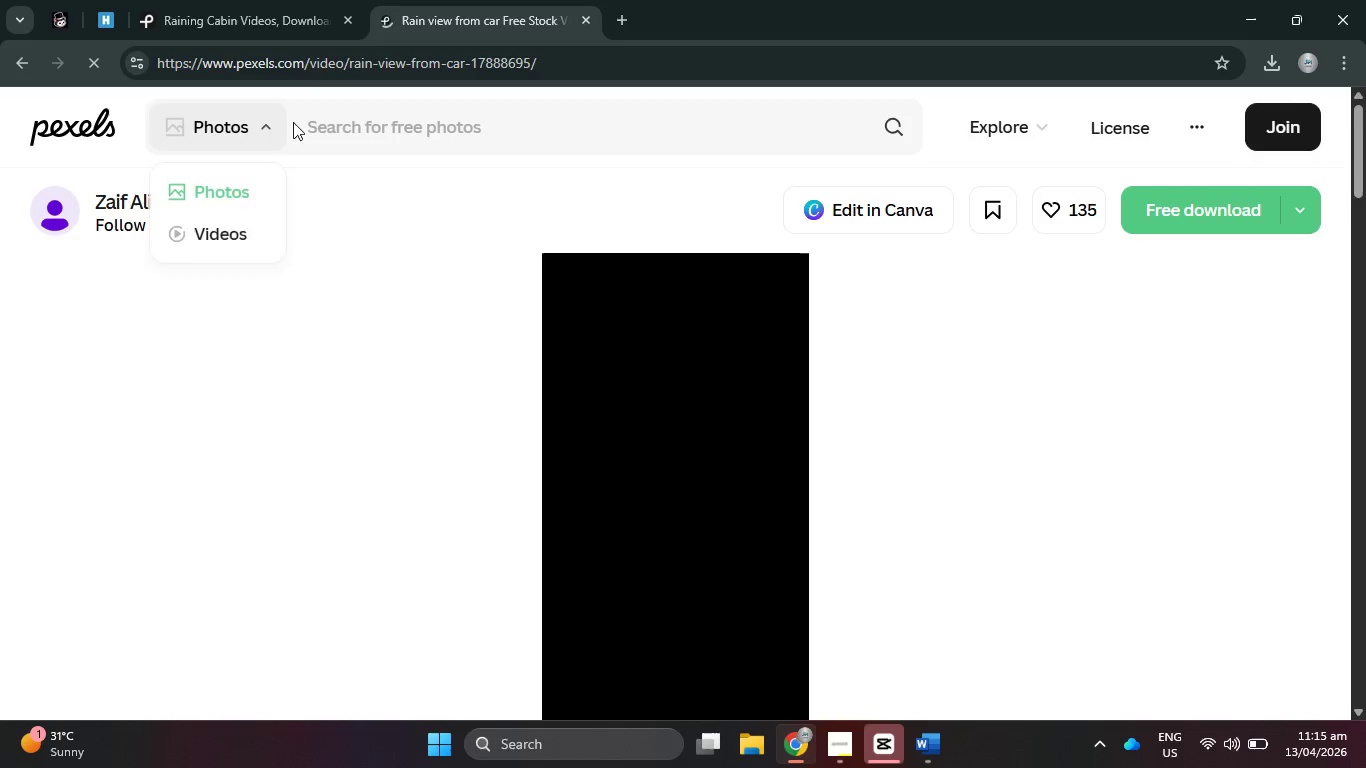 
wait(5.02)
 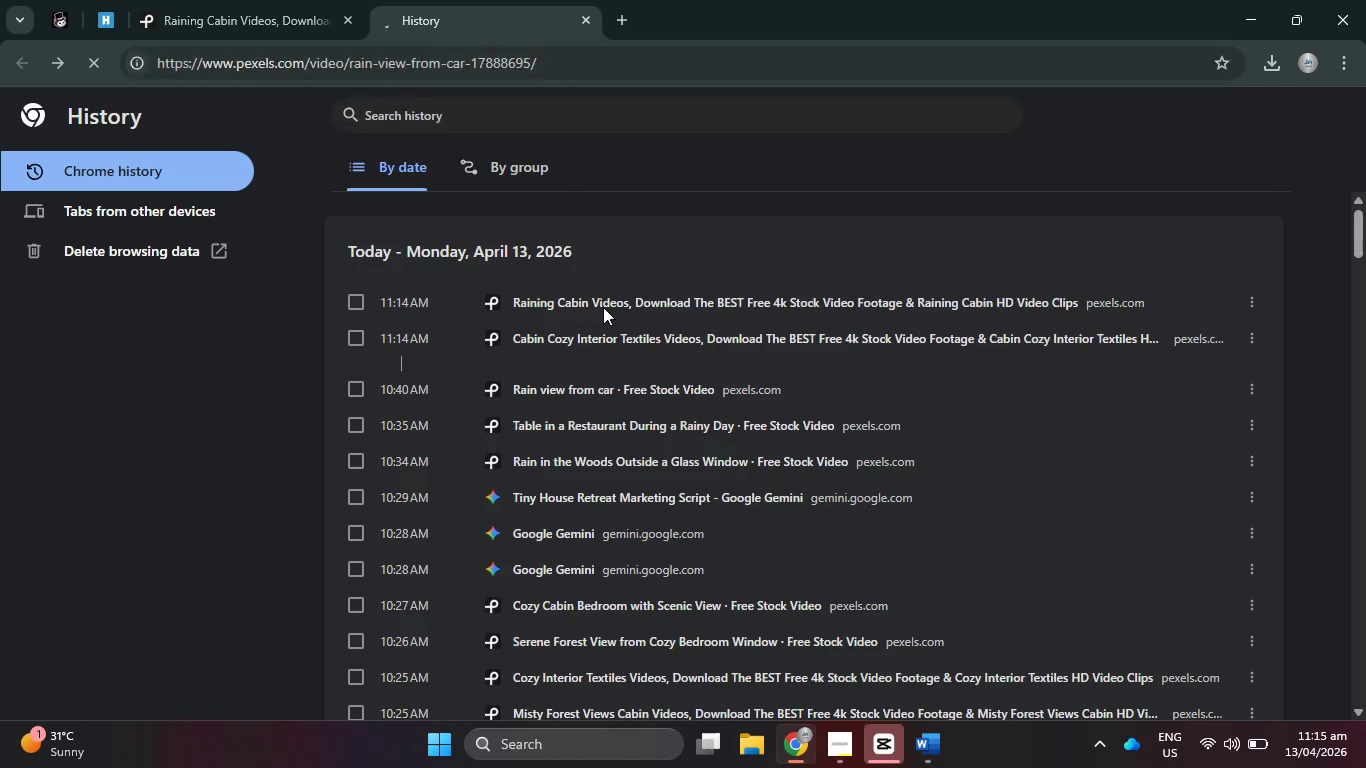 
left_click([16, 56])
 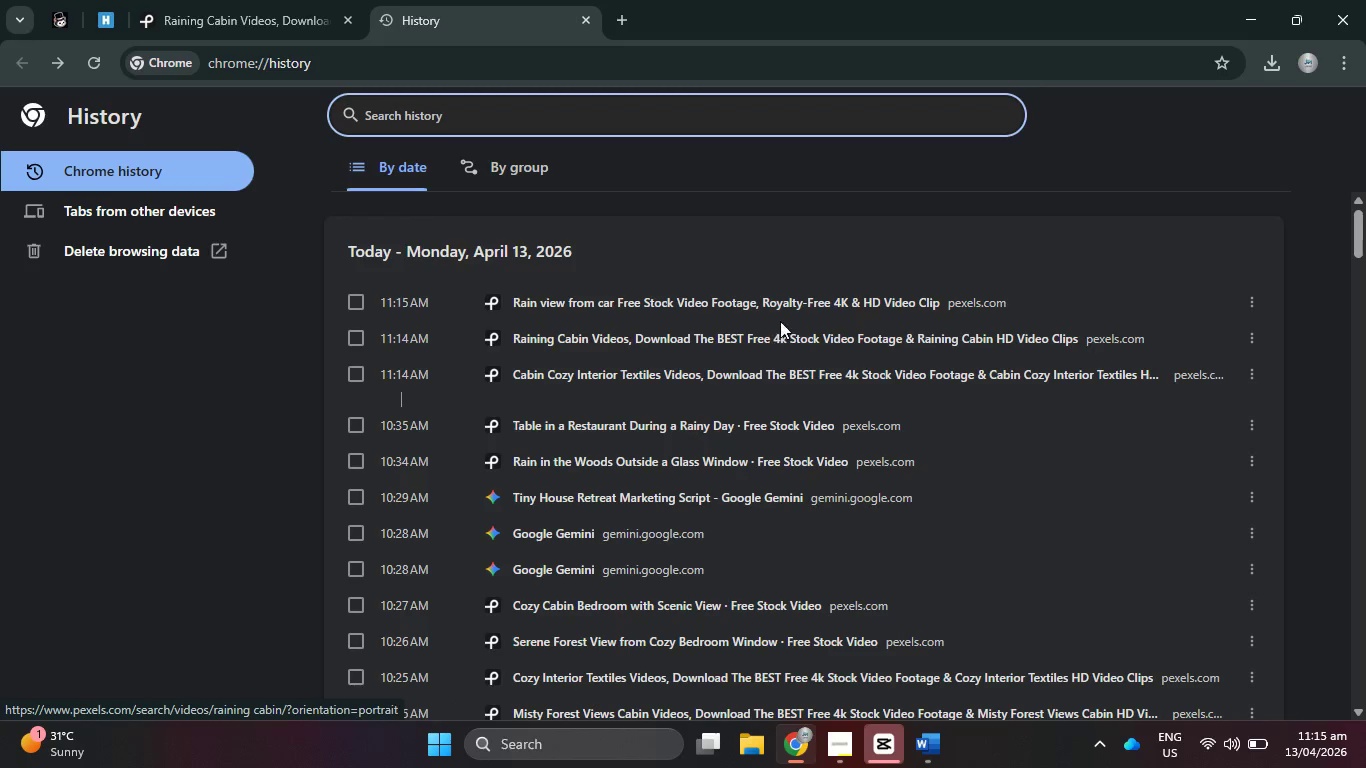 
wait(6.11)
 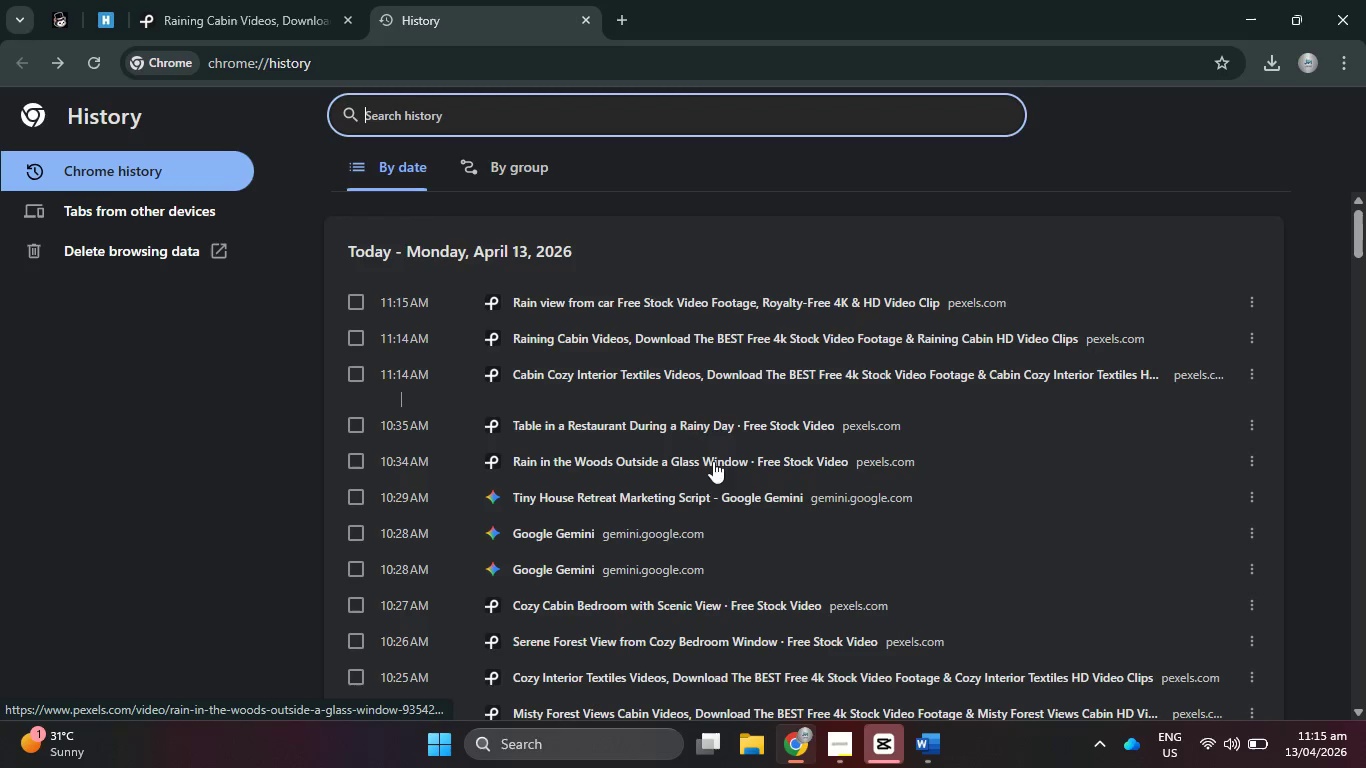 
left_click([748, 428])
 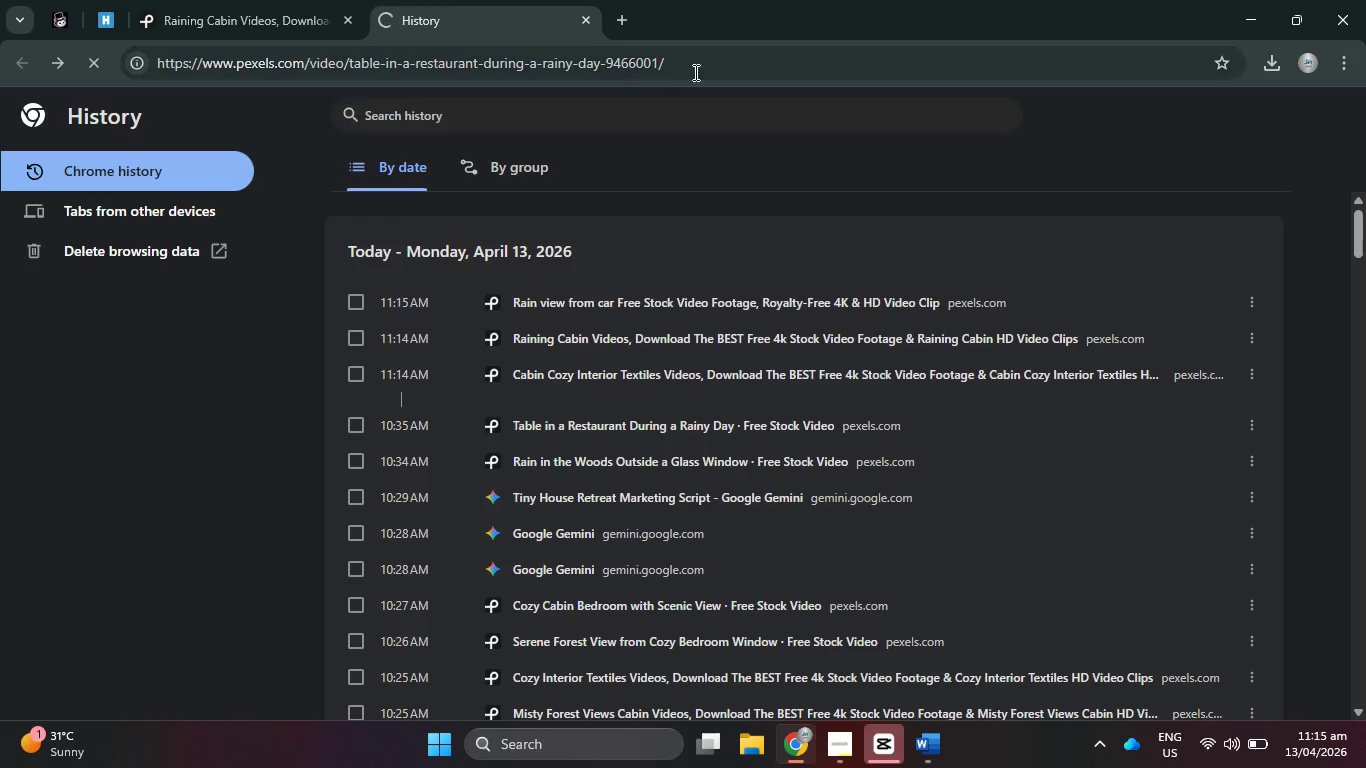 
left_click_drag(start_coordinate=[711, 64], to_coordinate=[155, 58])
 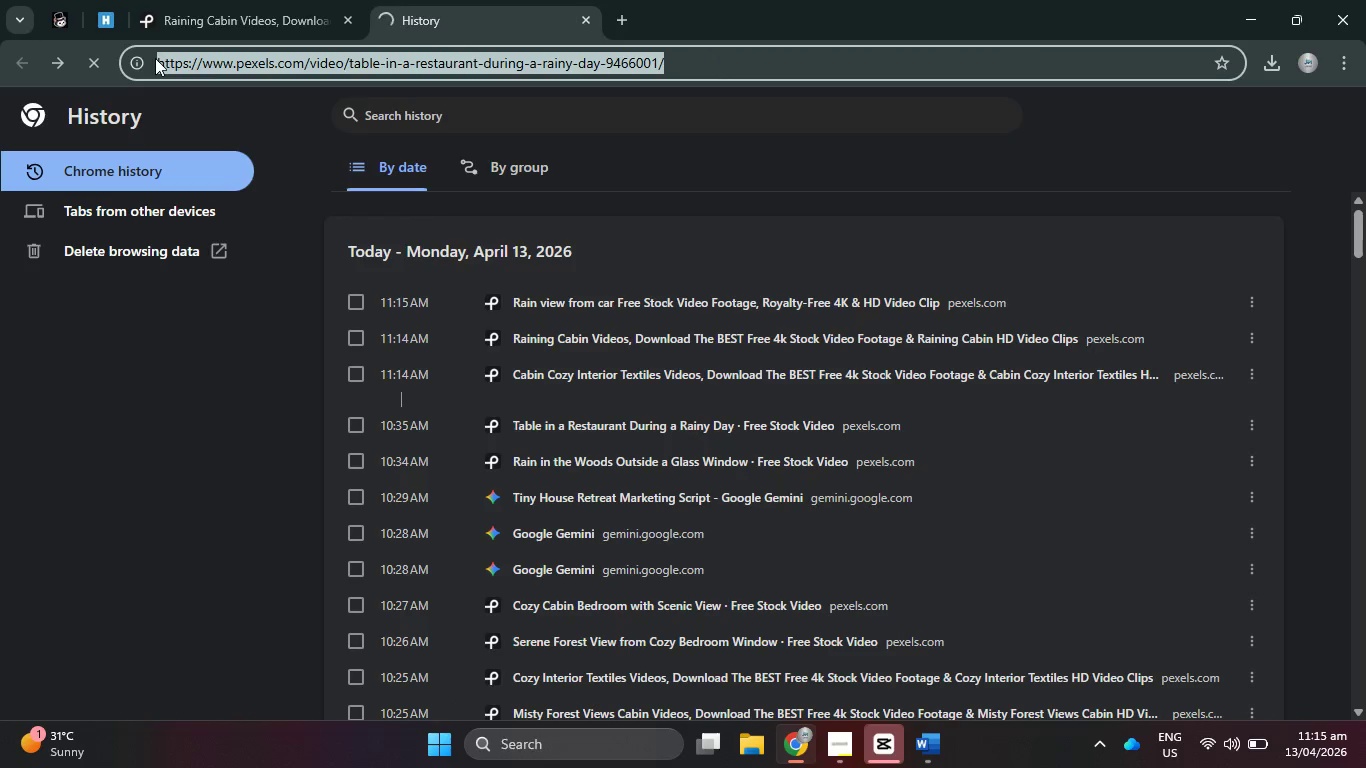 
key(Control+C)
 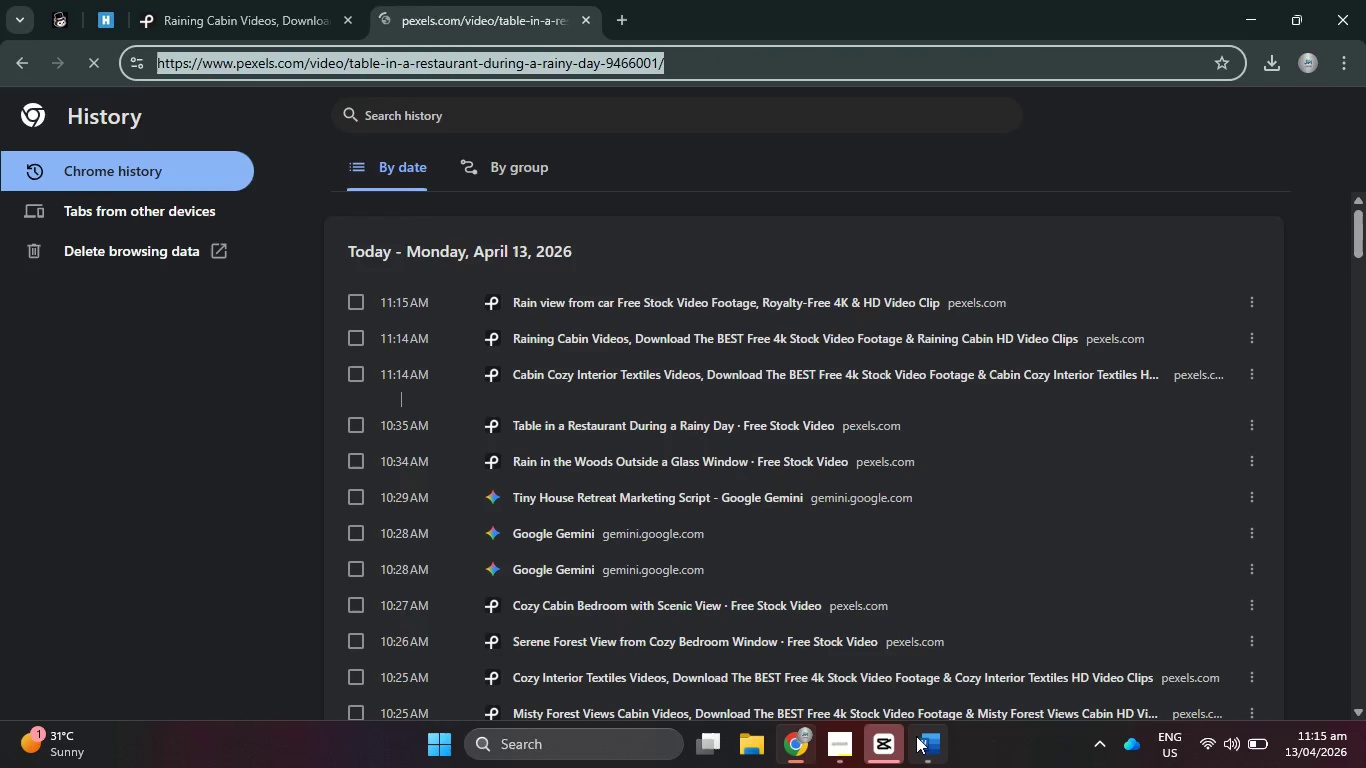 
left_click([916, 737])
 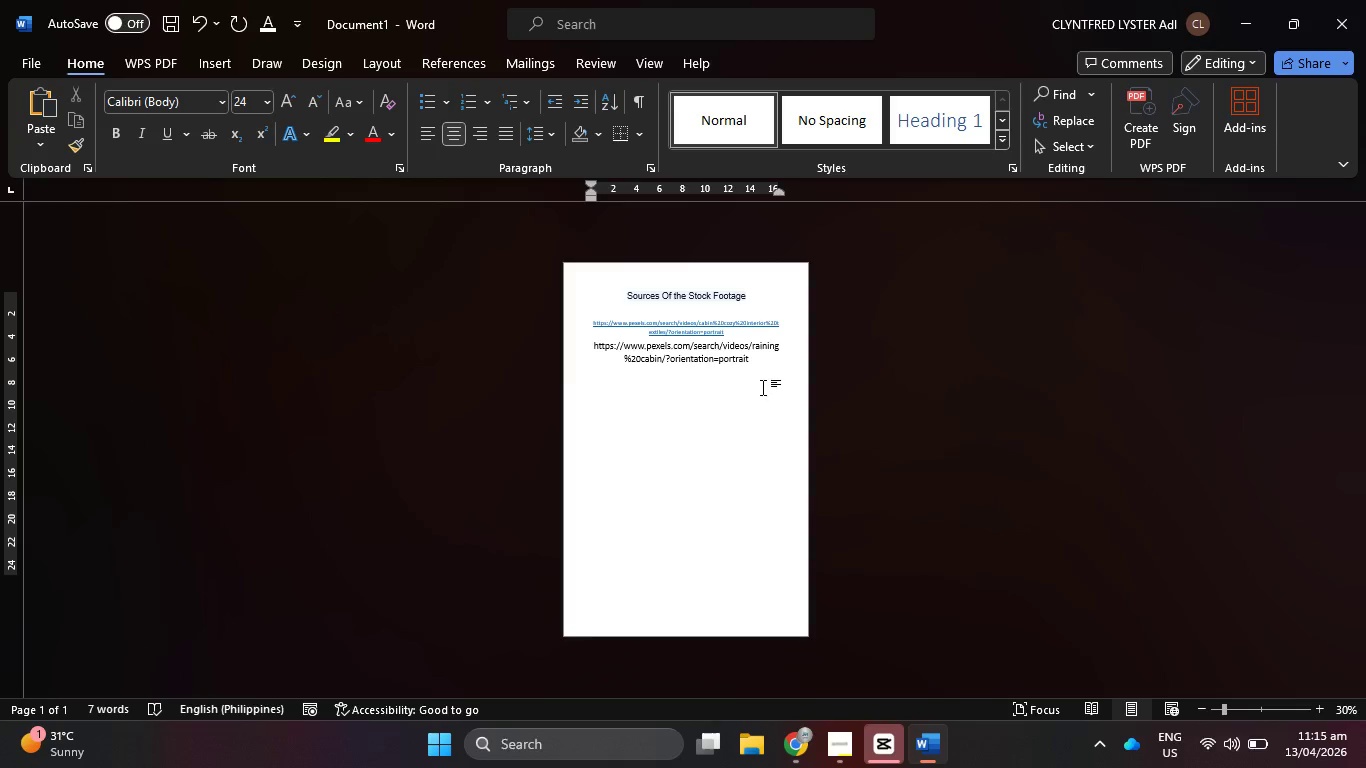 
key(Shift+ShiftRight)
 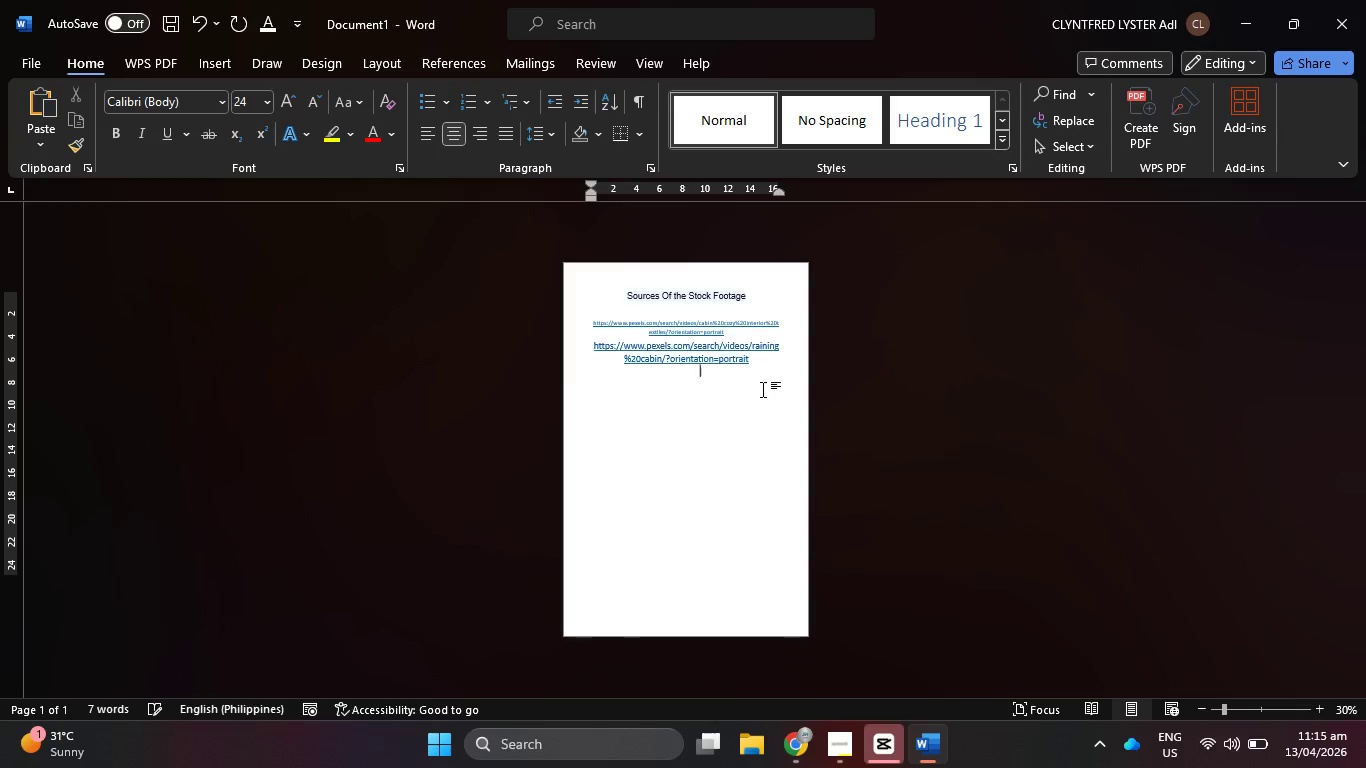 
key(Enter)
 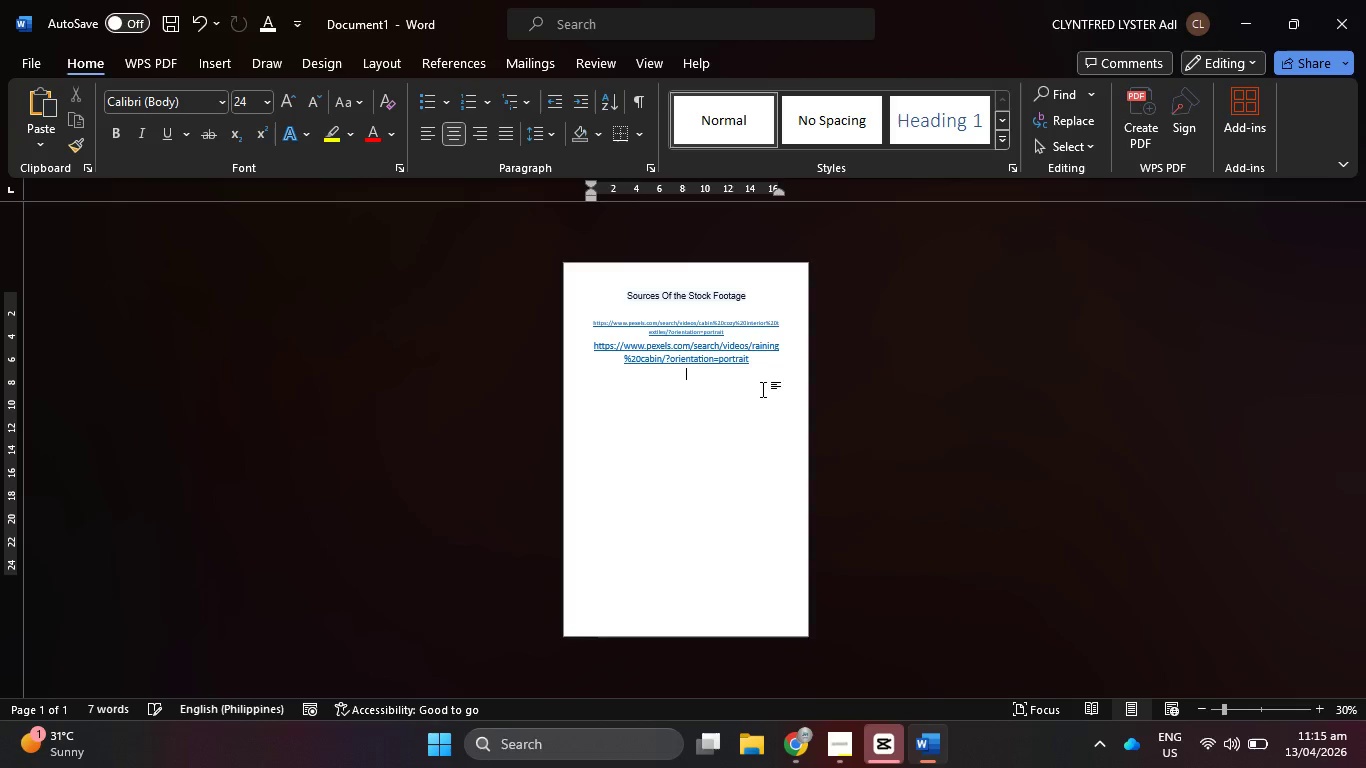 
key(Enter)
 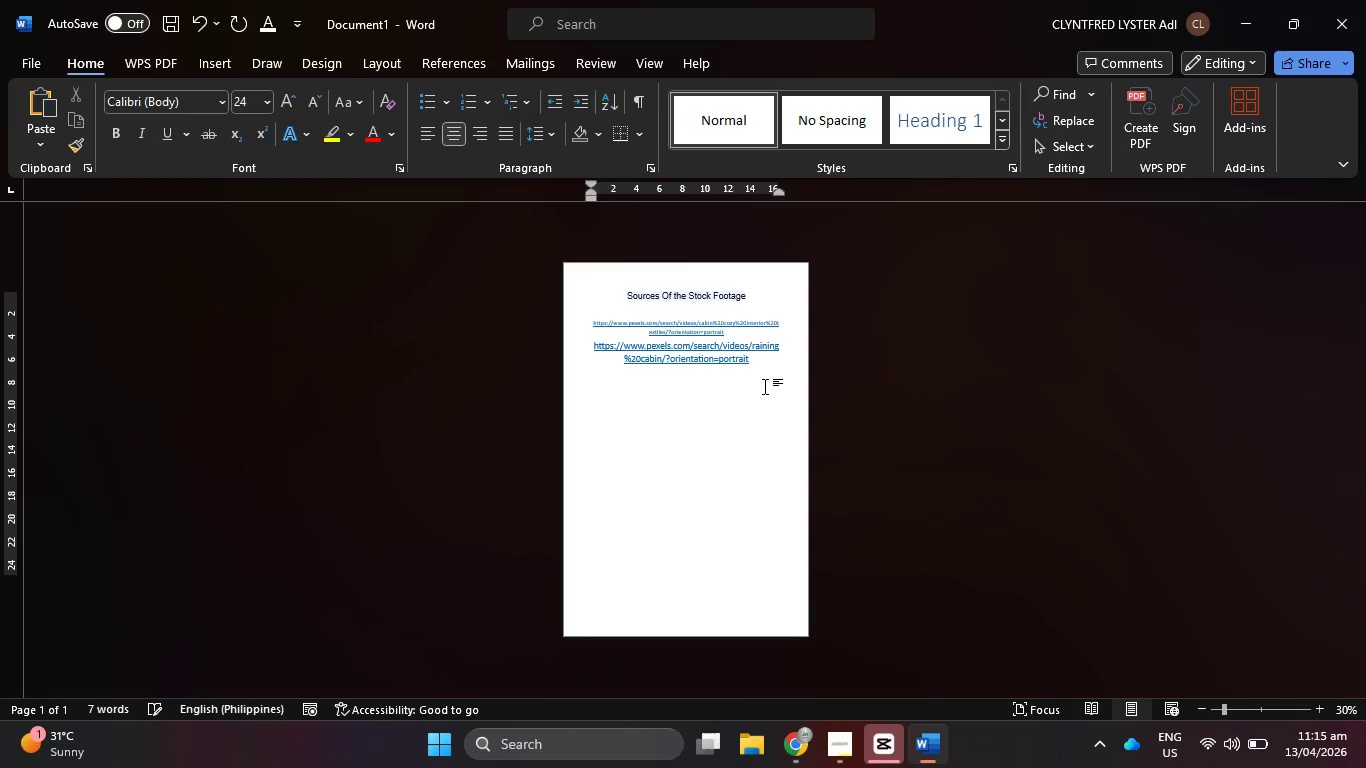 
hold_key(key=ControlLeft, duration=0.42)
 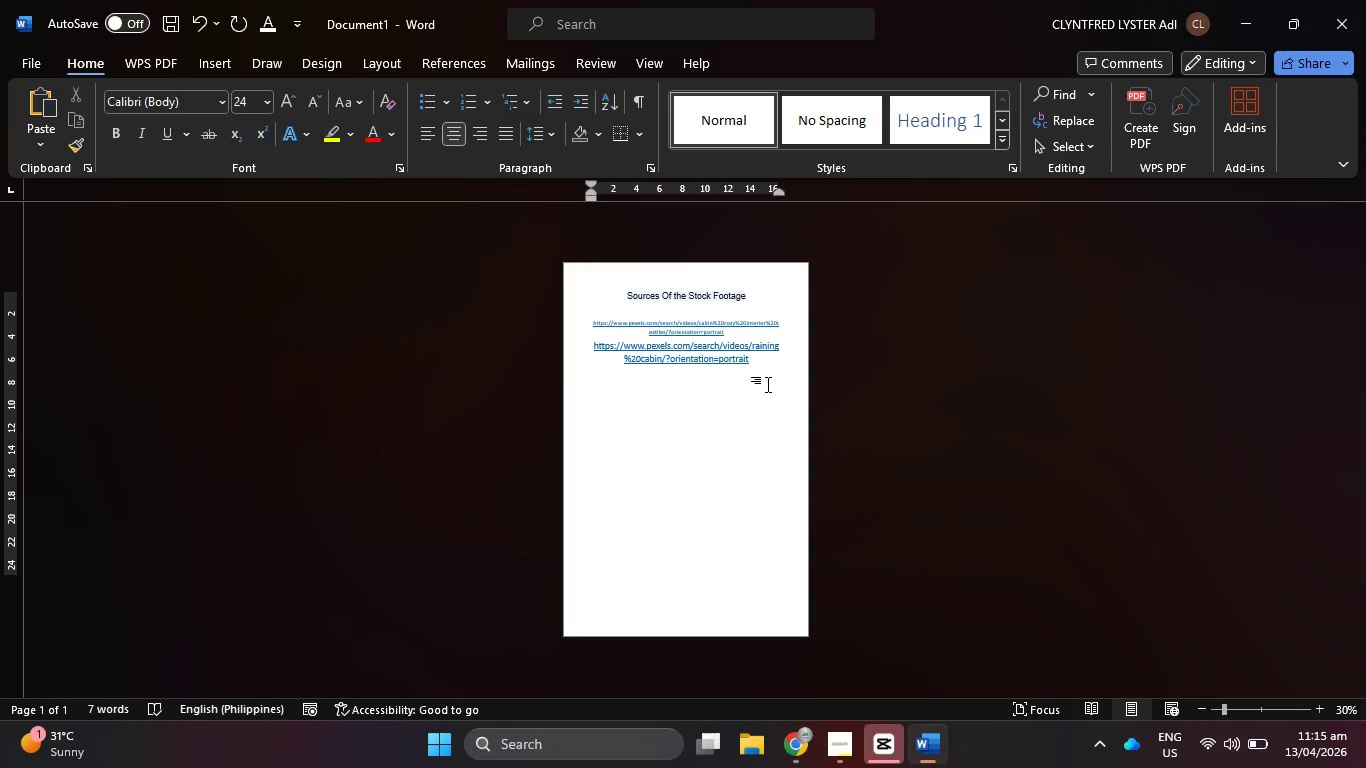 
key(Backspace)
 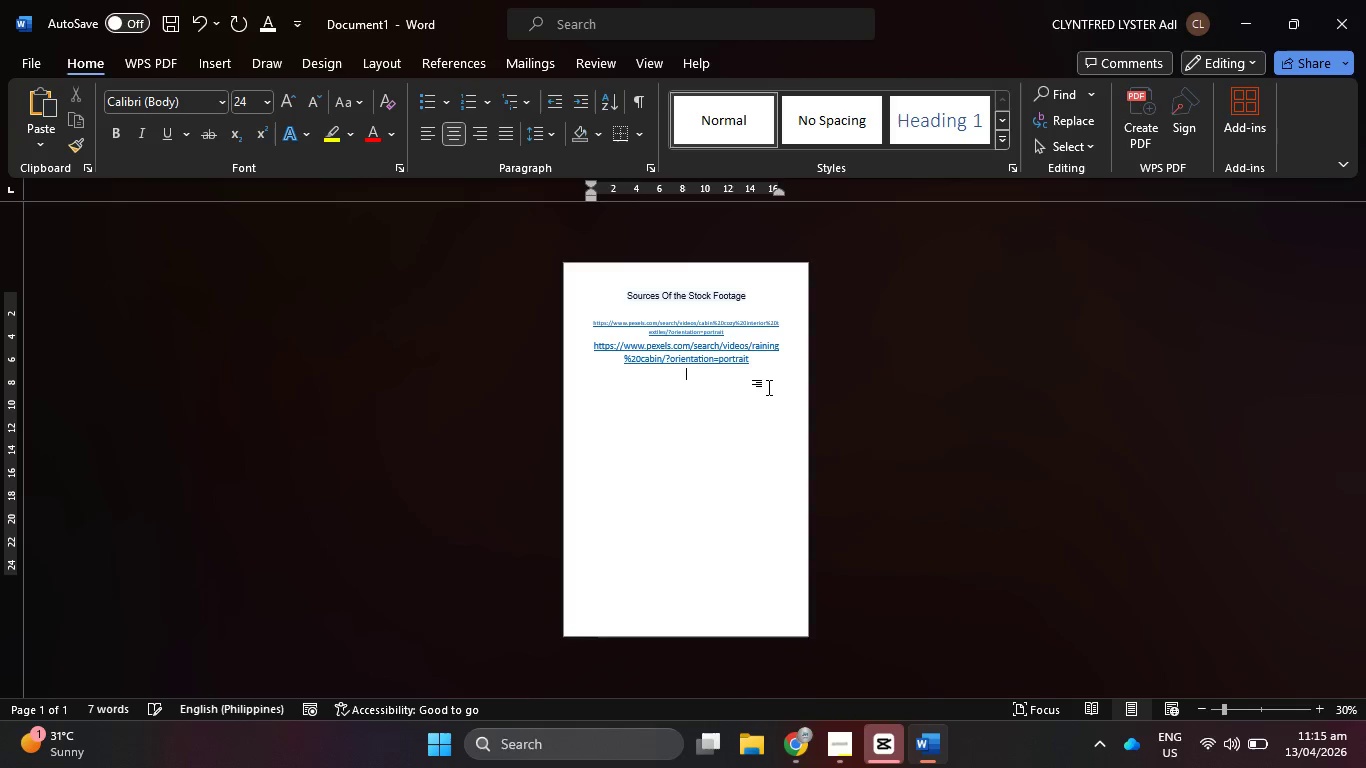 
key(Backspace)
 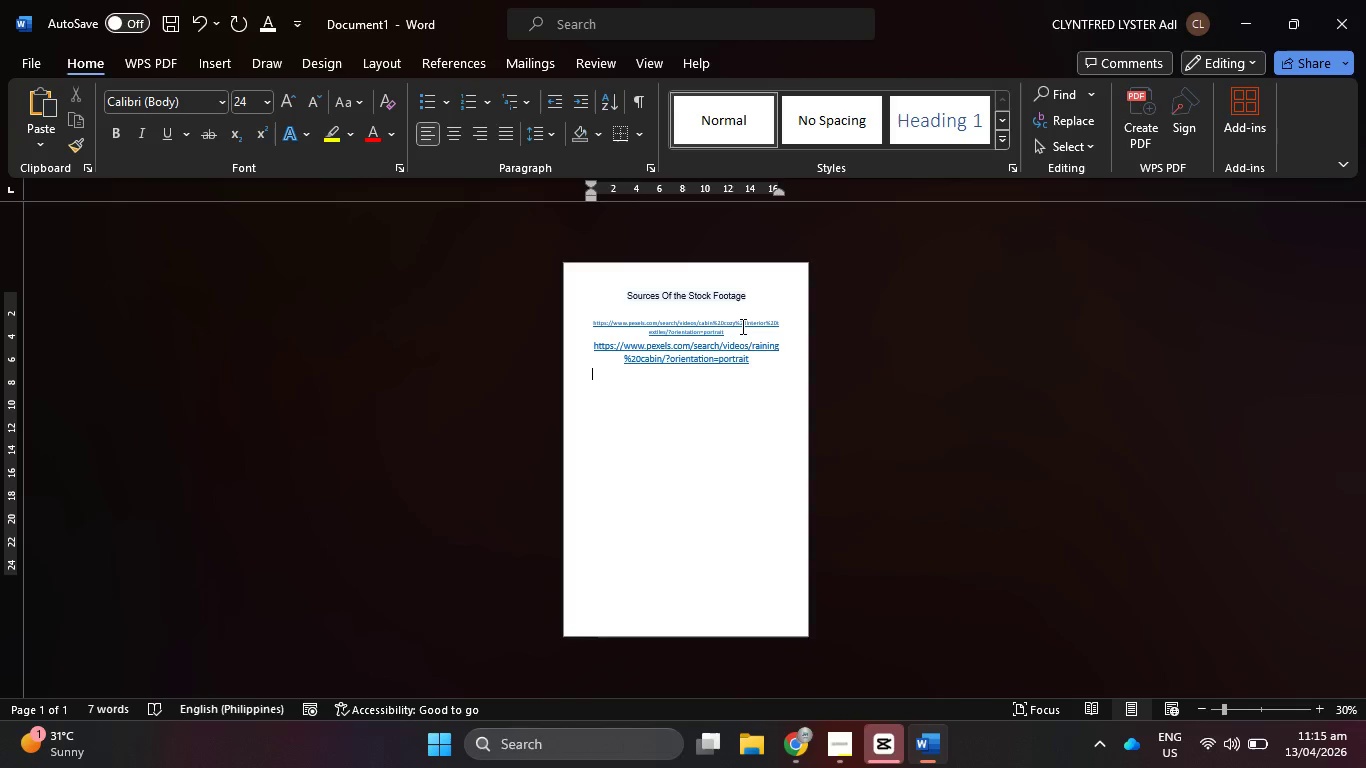 
left_click([738, 325])
 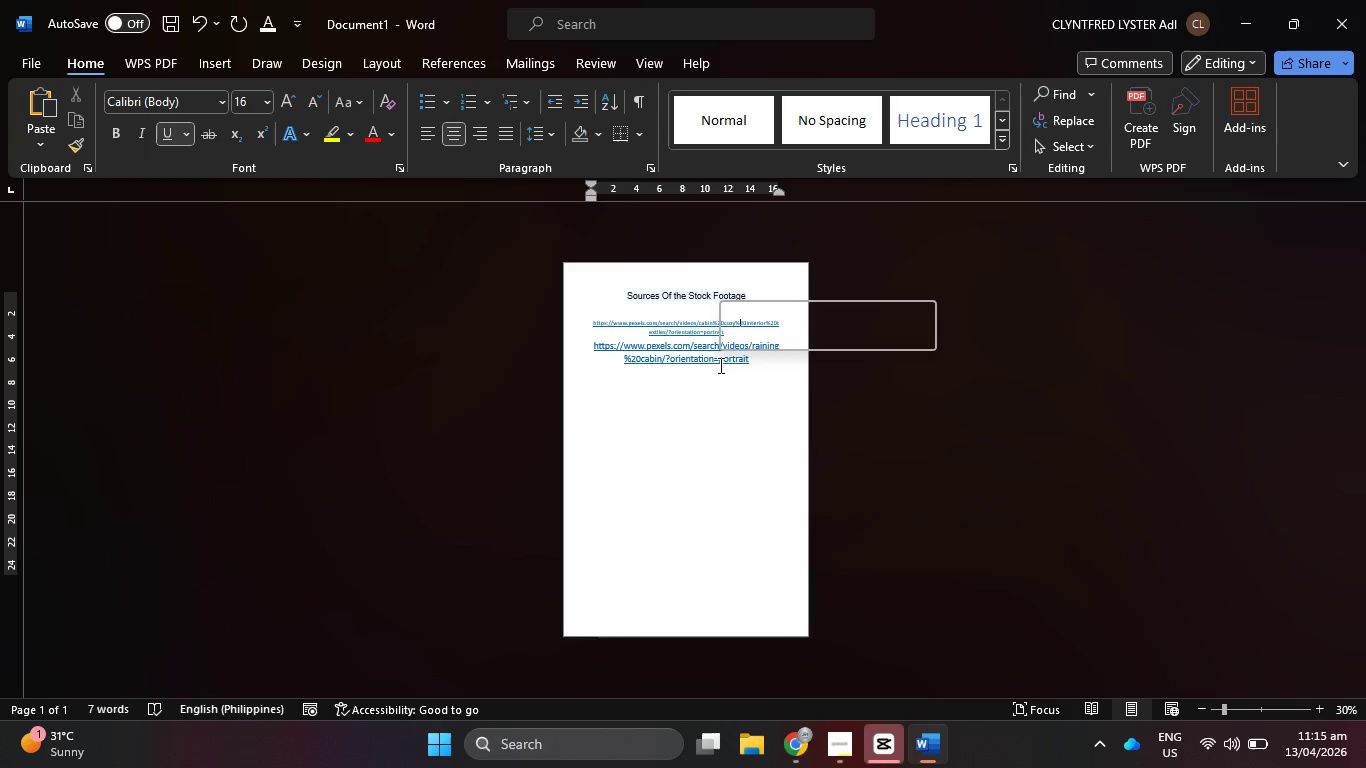 
left_click([719, 365])
 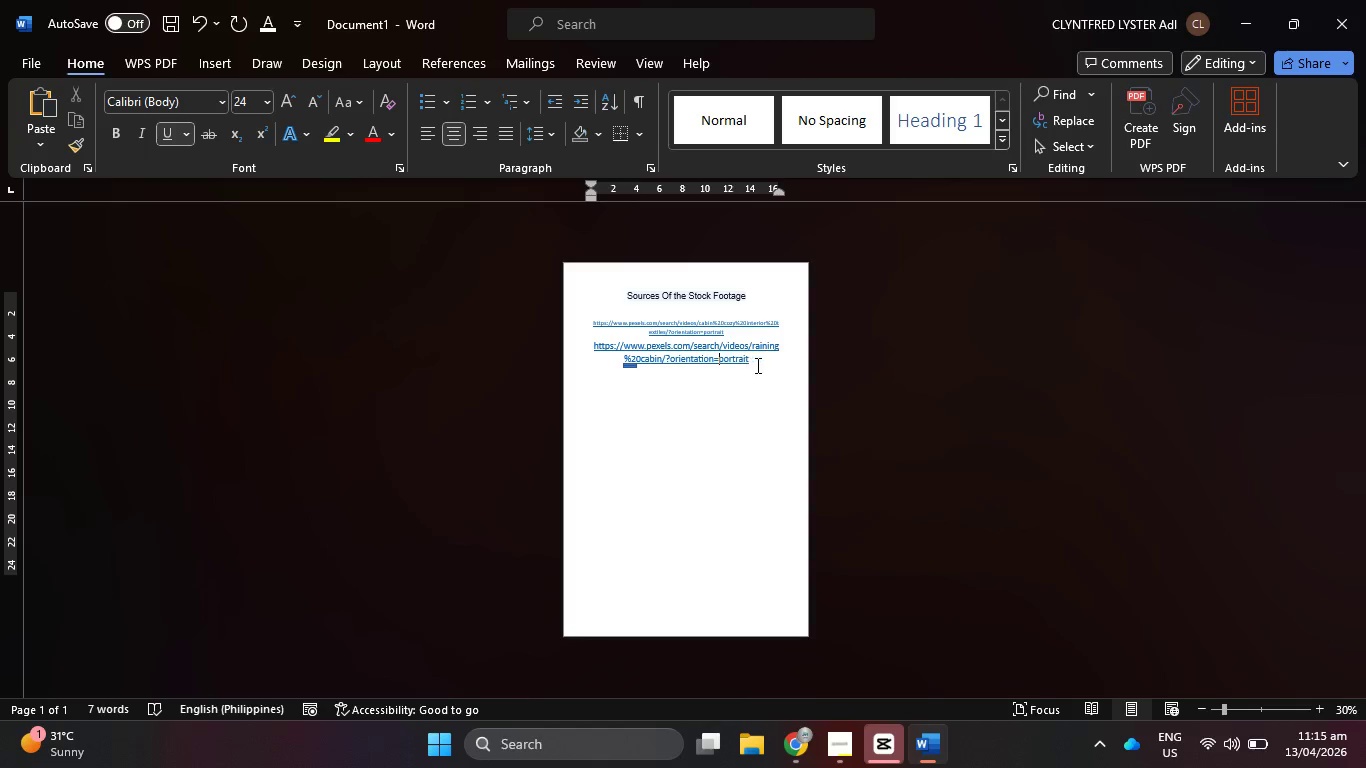 
left_click_drag(start_coordinate=[756, 365], to_coordinate=[597, 320])
 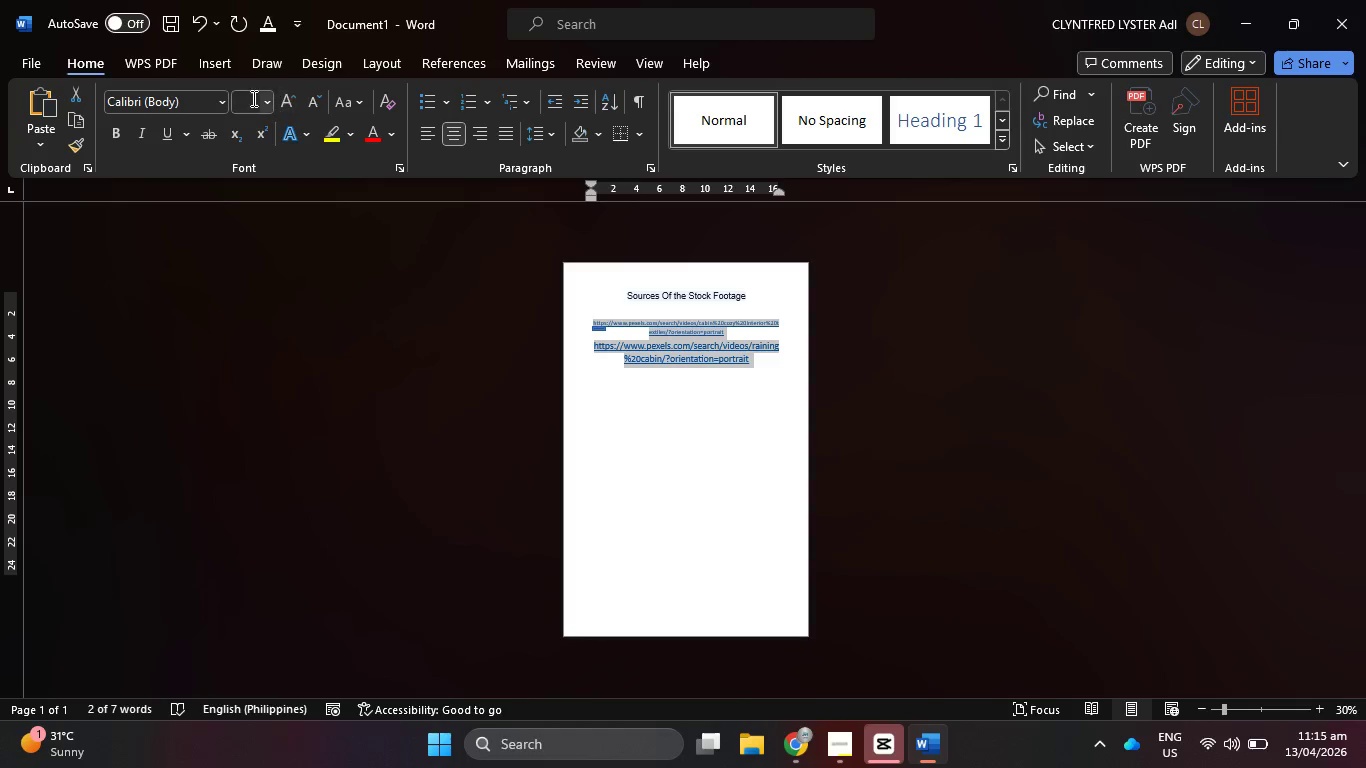 
left_click([252, 98])
 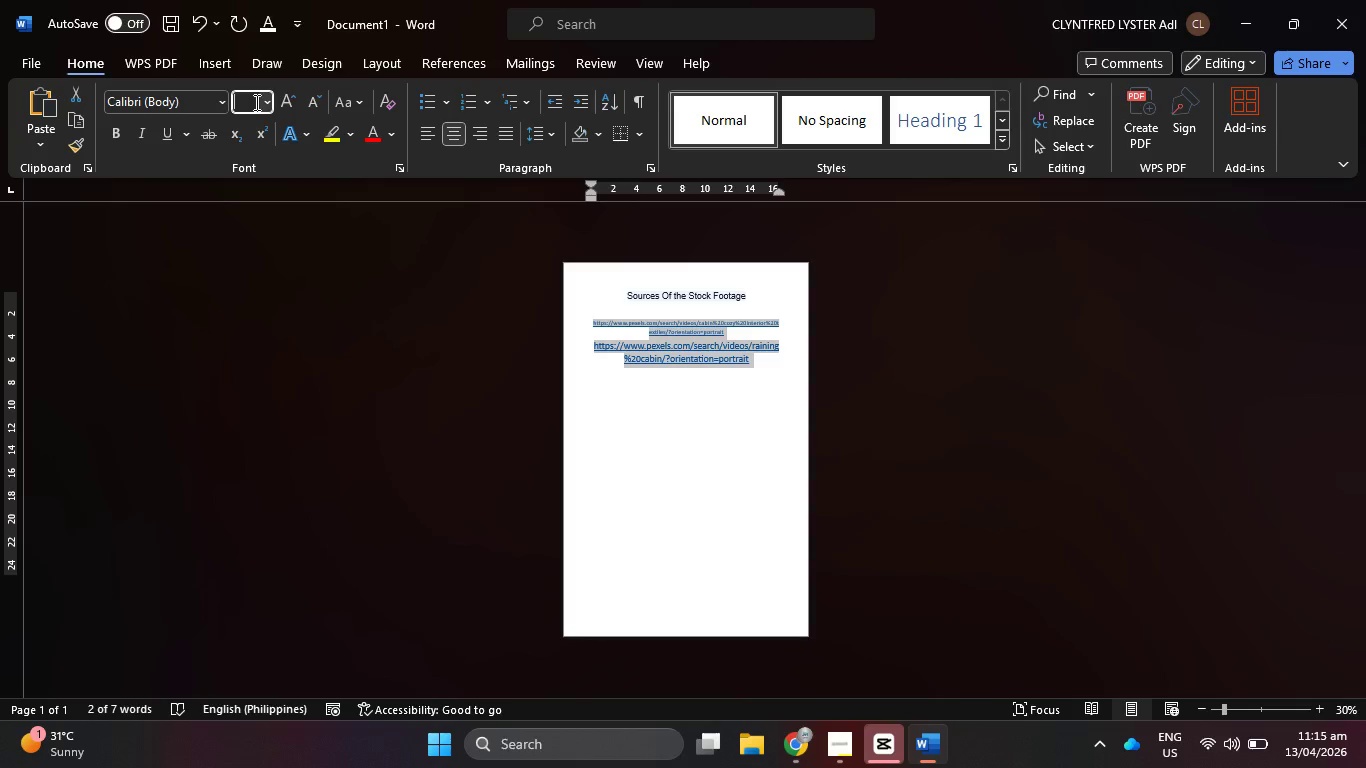 
key(Numpad1)
 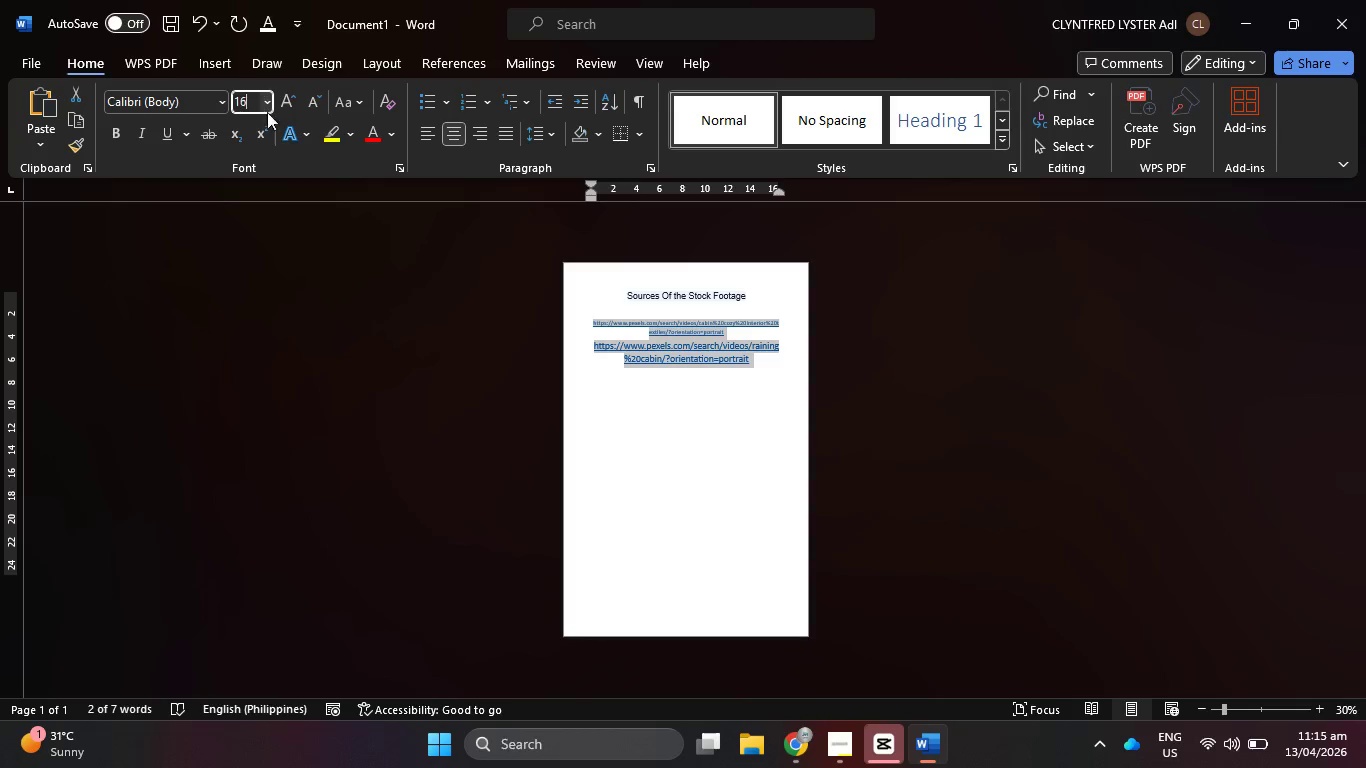 
key(Numpad6)
 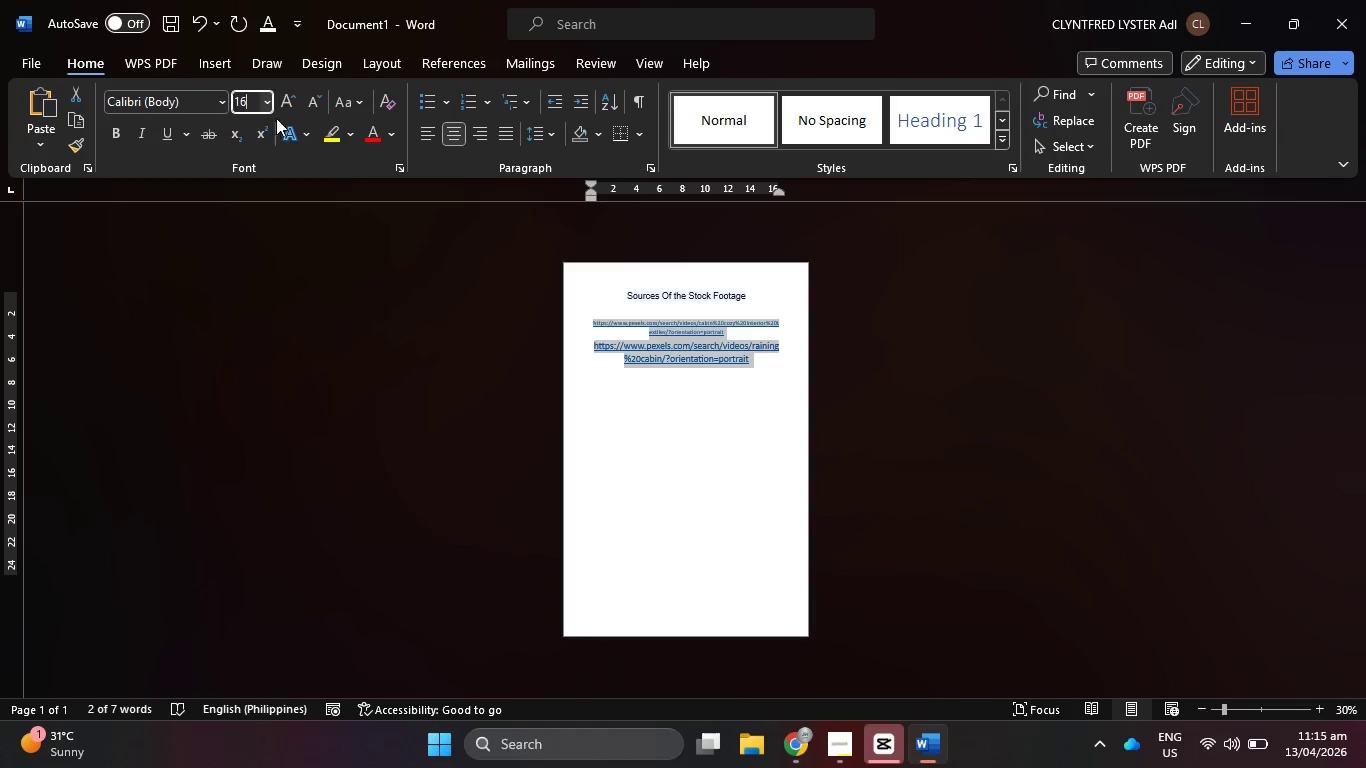 
key(NumpadEnter)
 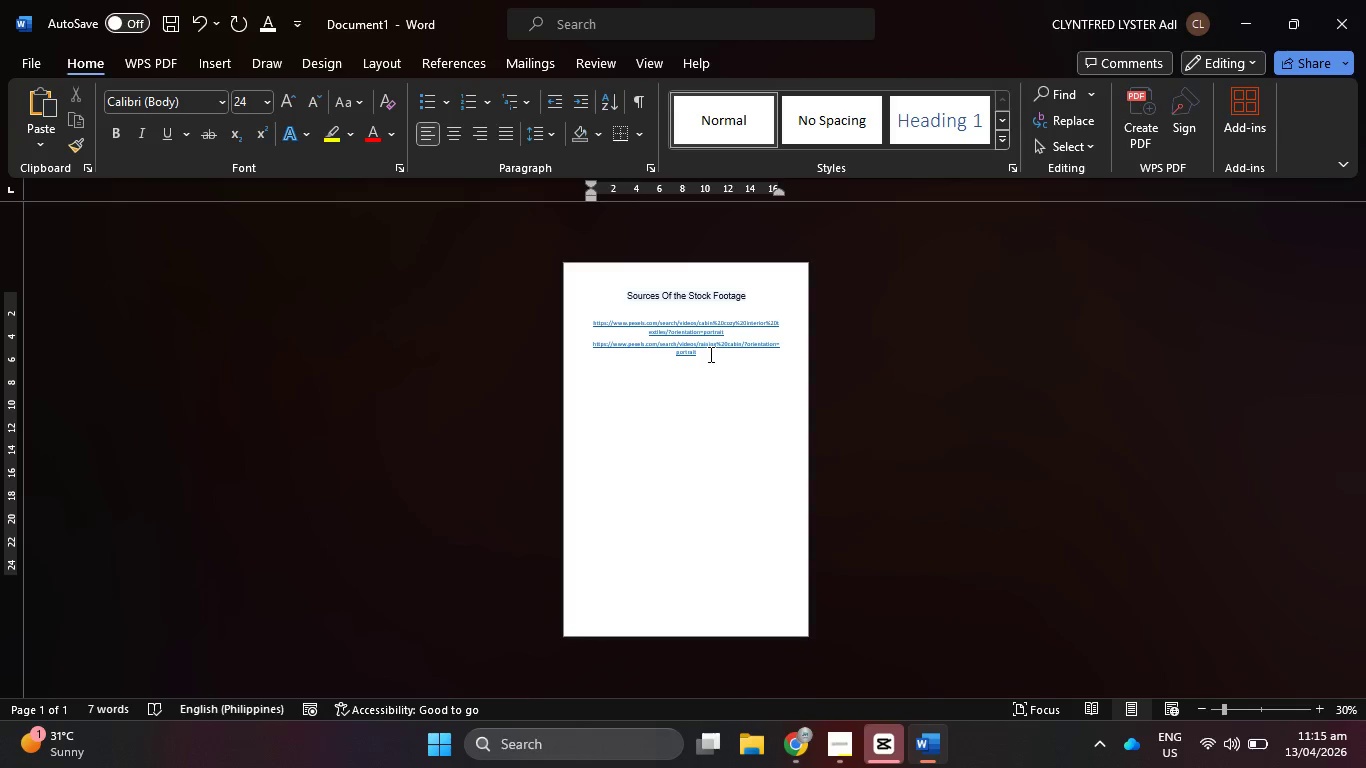 
left_click([697, 353])
 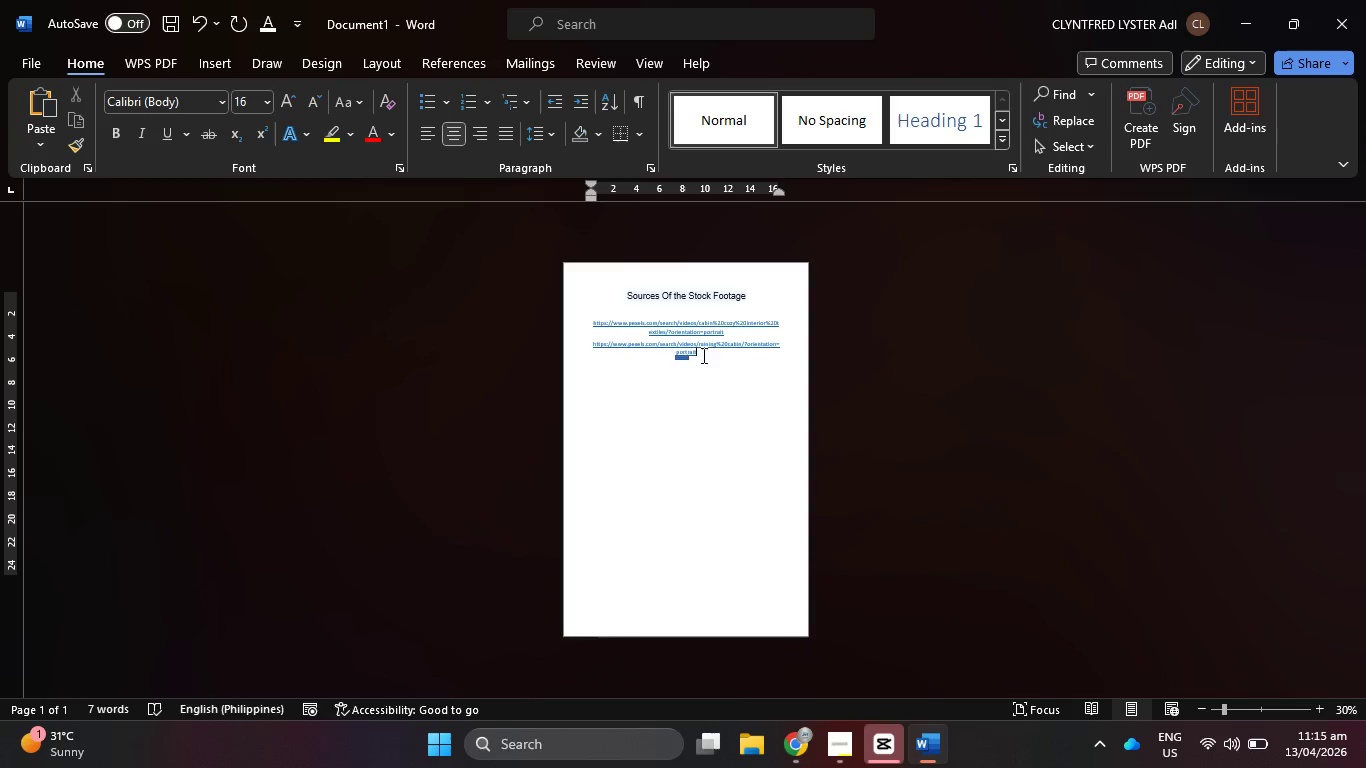 
key(Enter)
 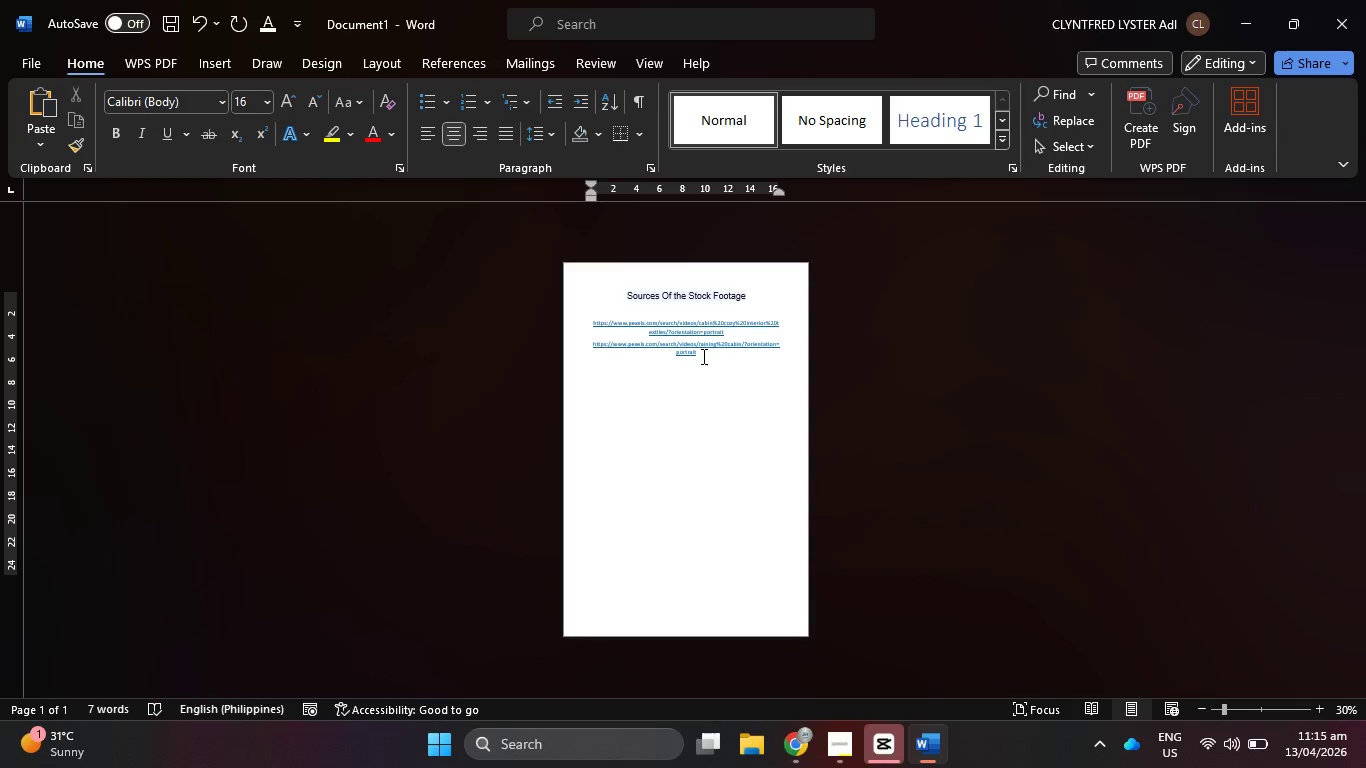 
key(Control+V)
 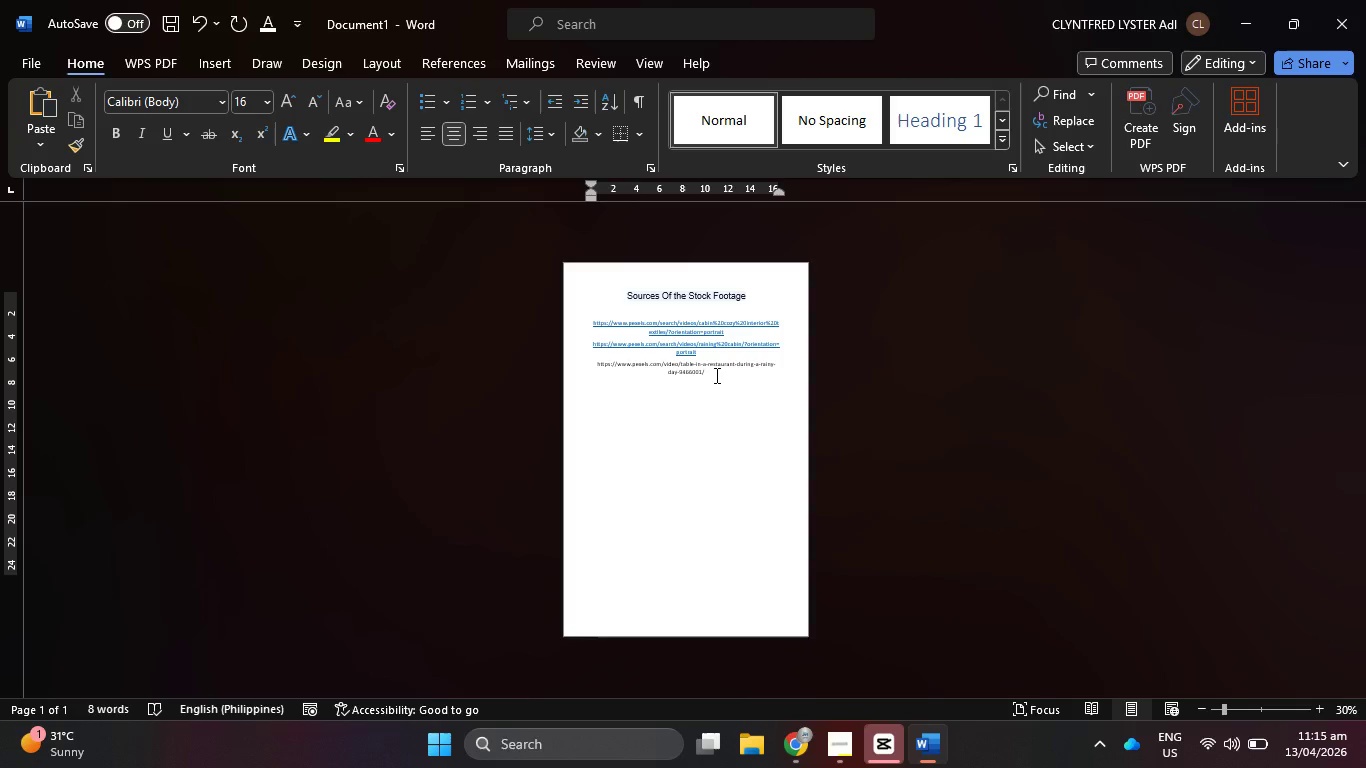 
key(Enter)
 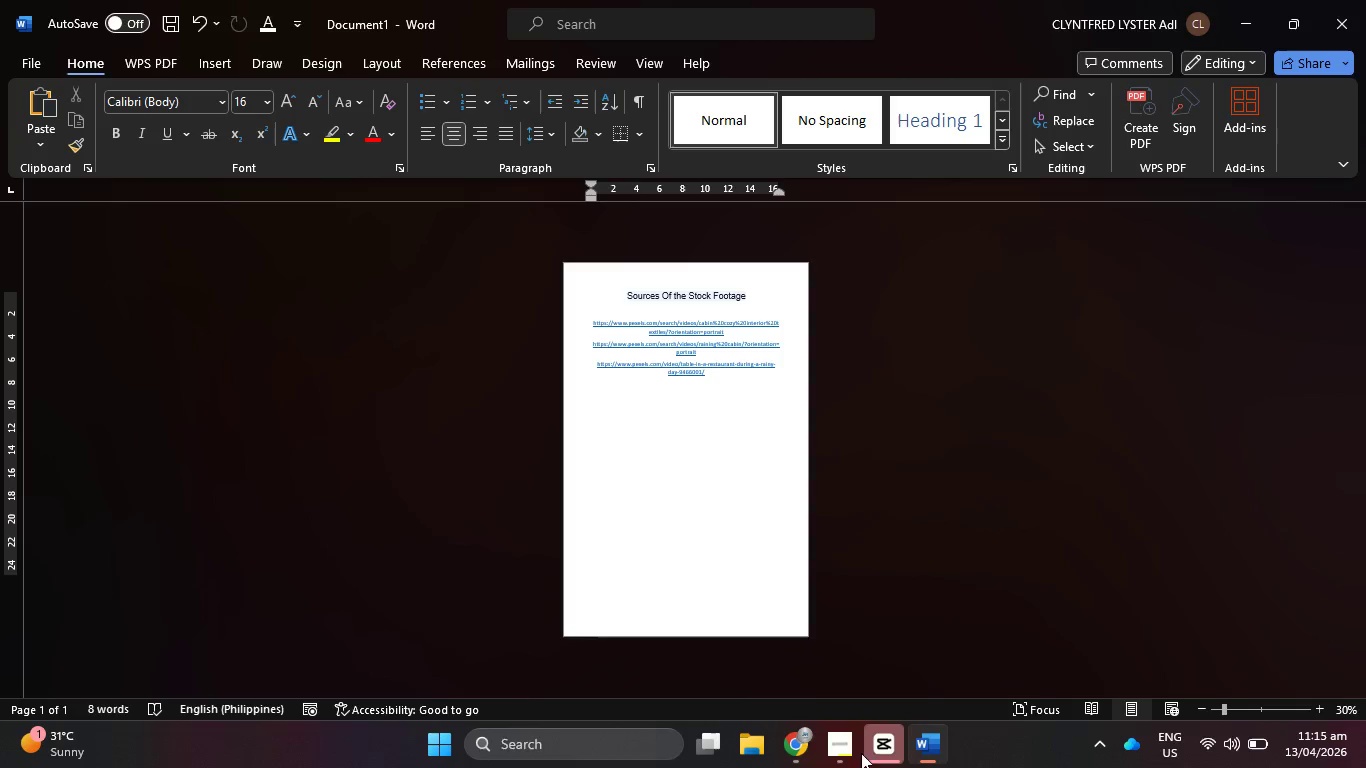 
left_click([790, 751])
 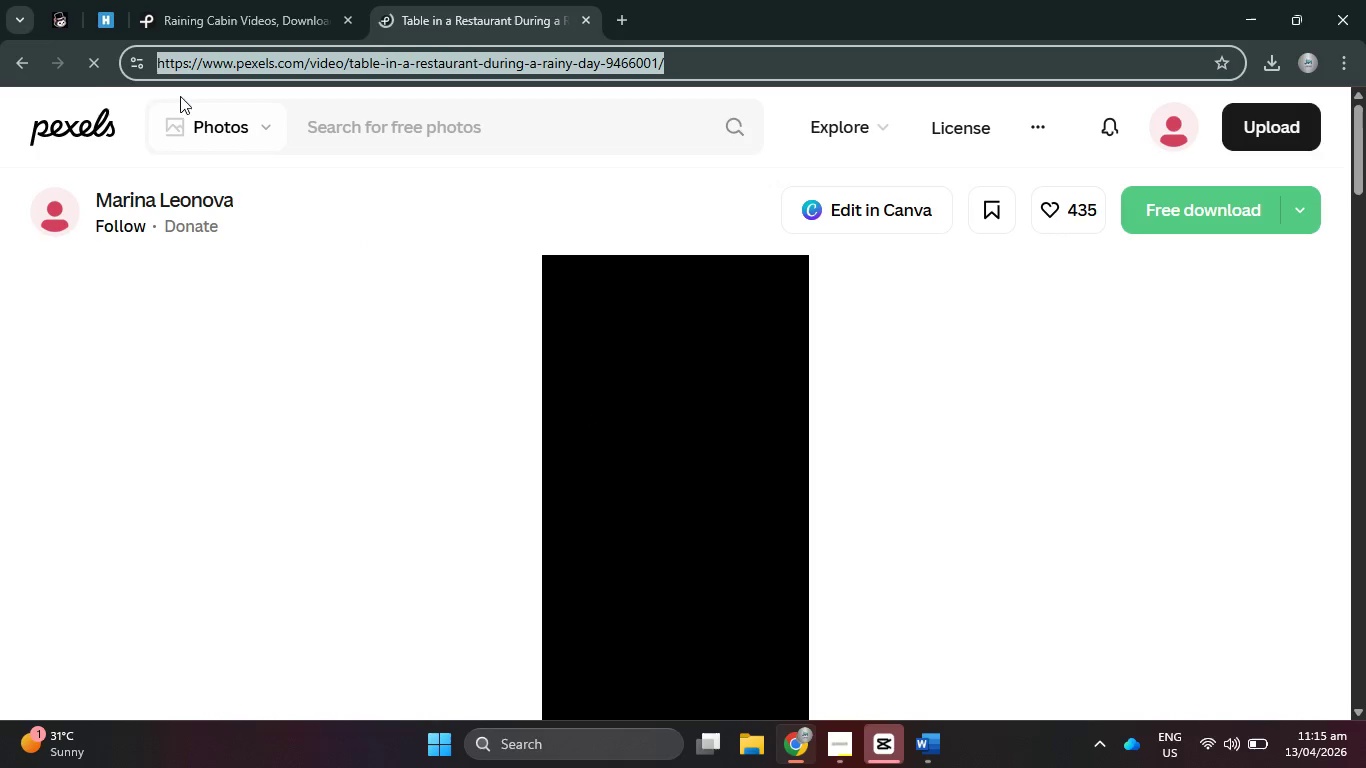 
left_click([20, 65])
 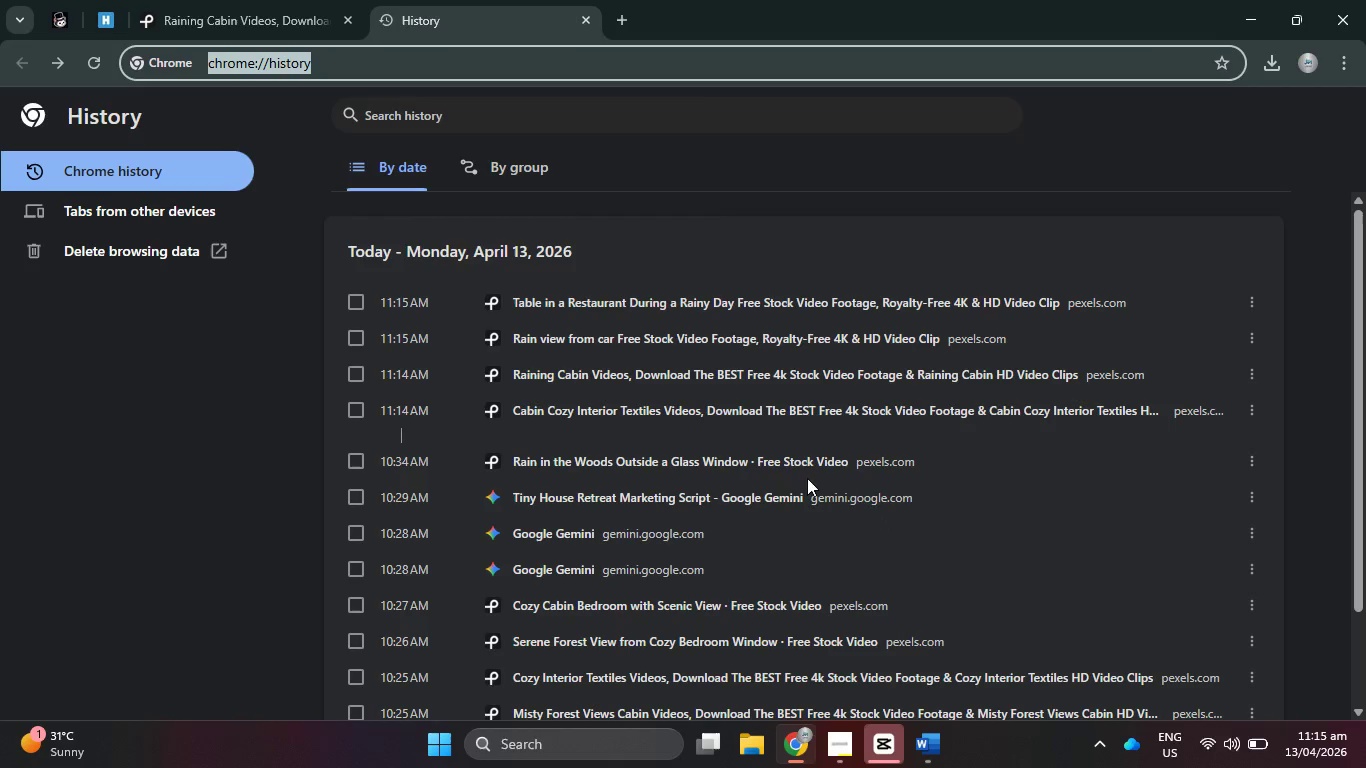 
left_click([779, 464])
 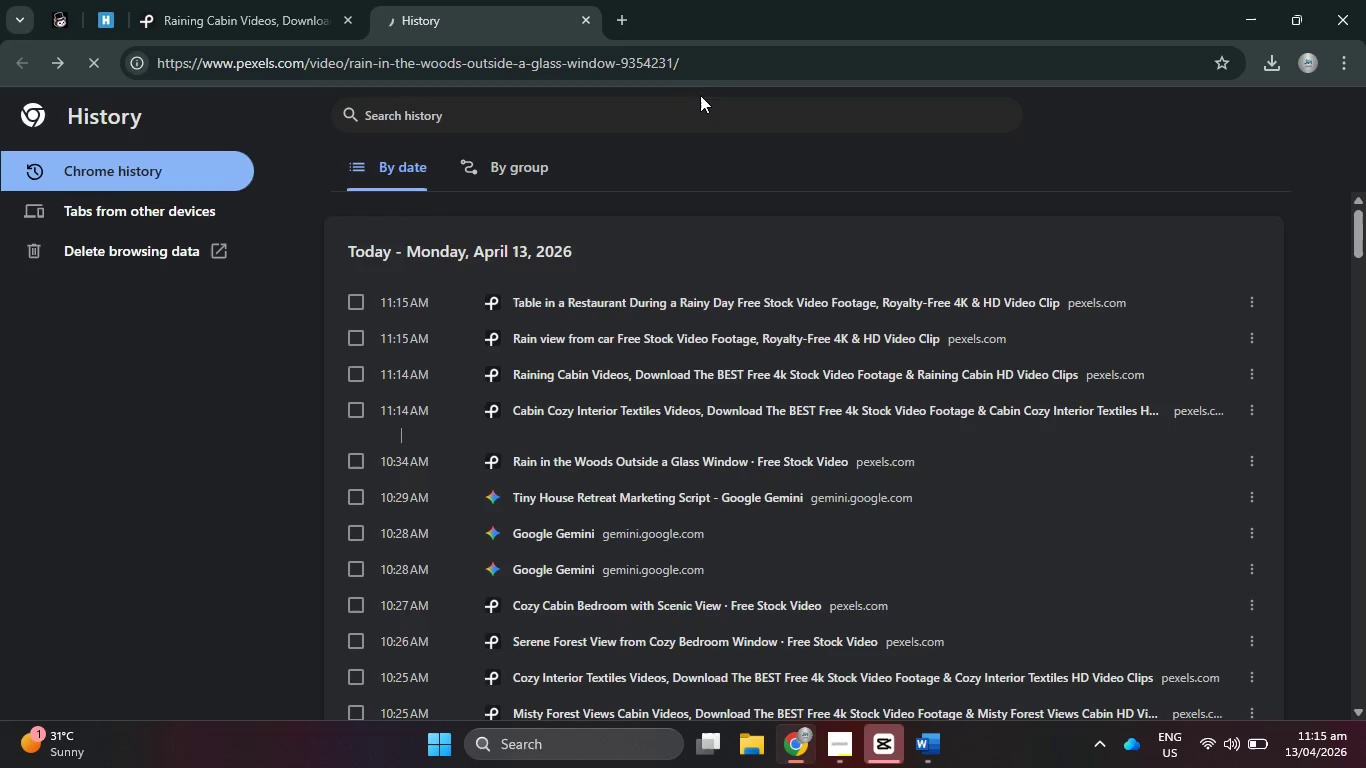 
left_click_drag(start_coordinate=[727, 56], to_coordinate=[136, 74])
 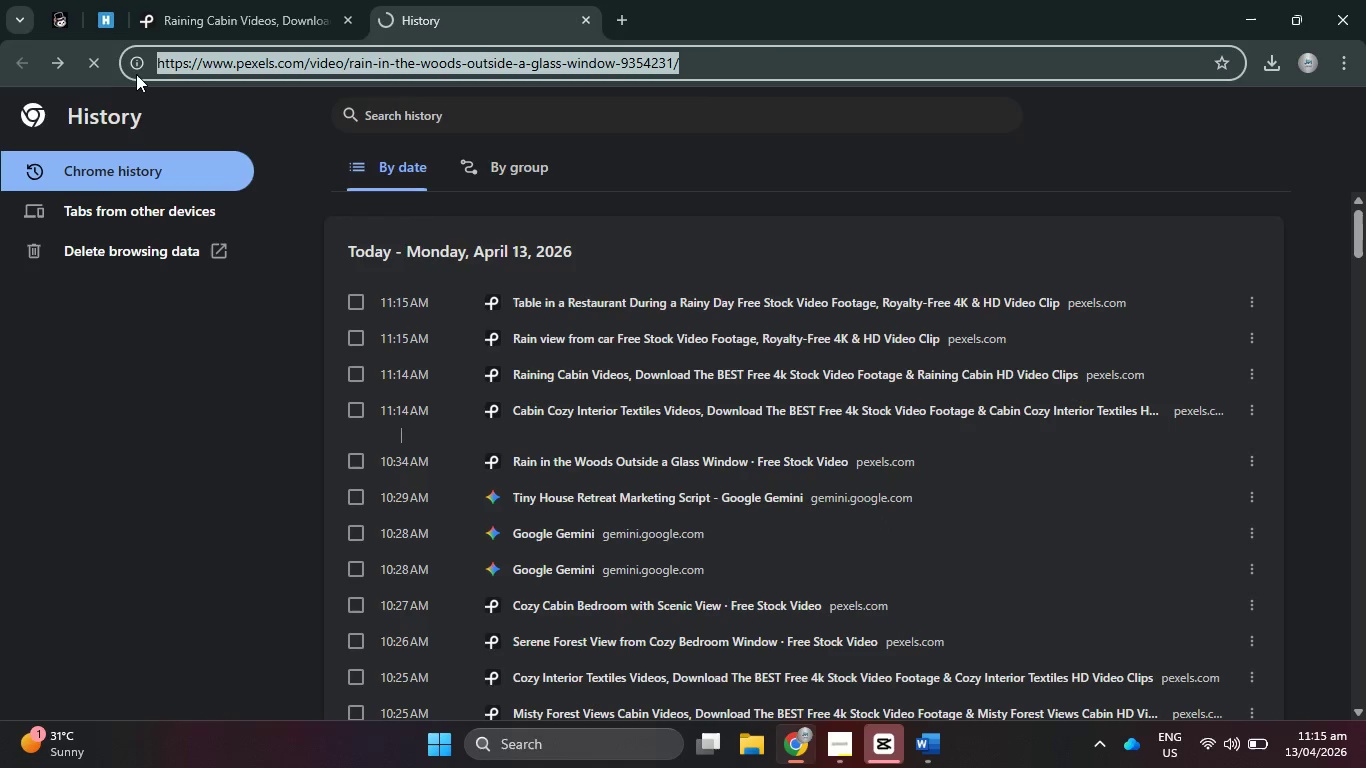 
key(Control+C)
 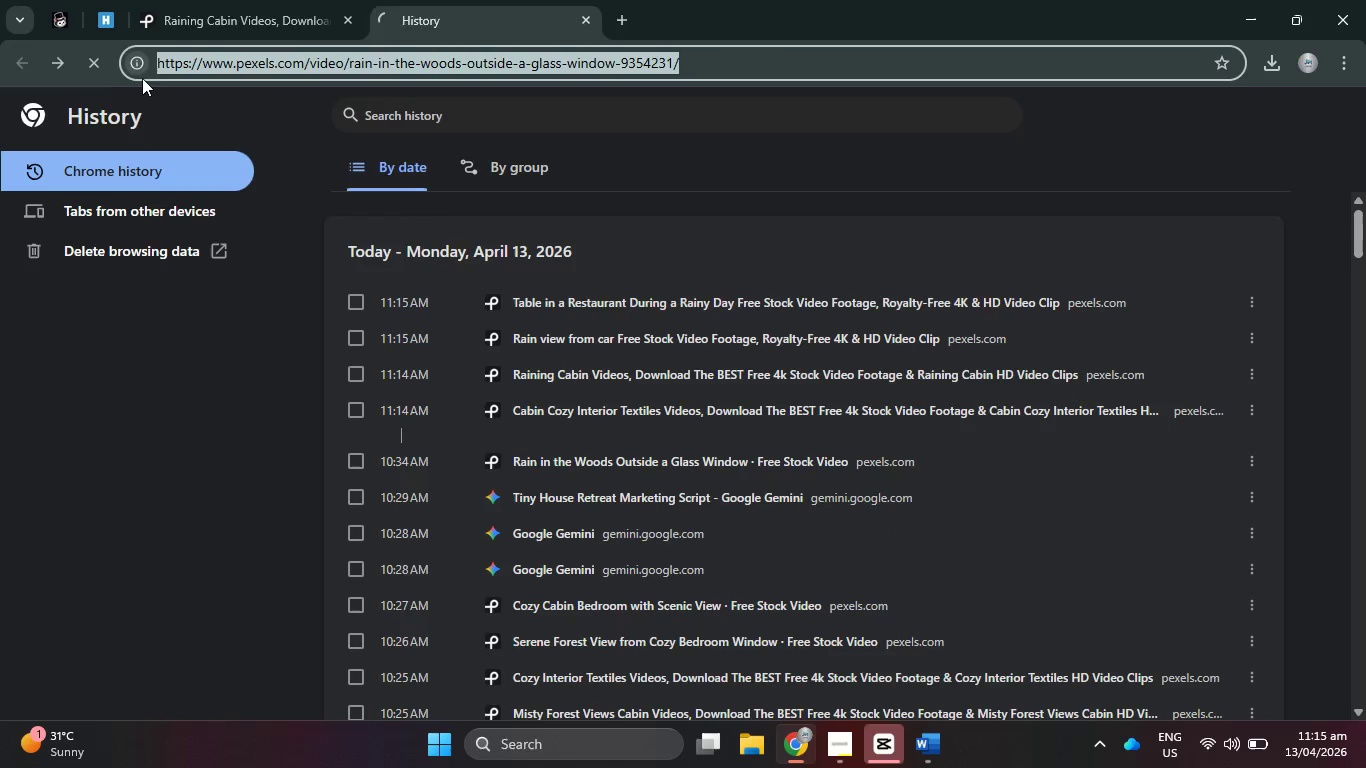 
key(Alt+AltLeft)
 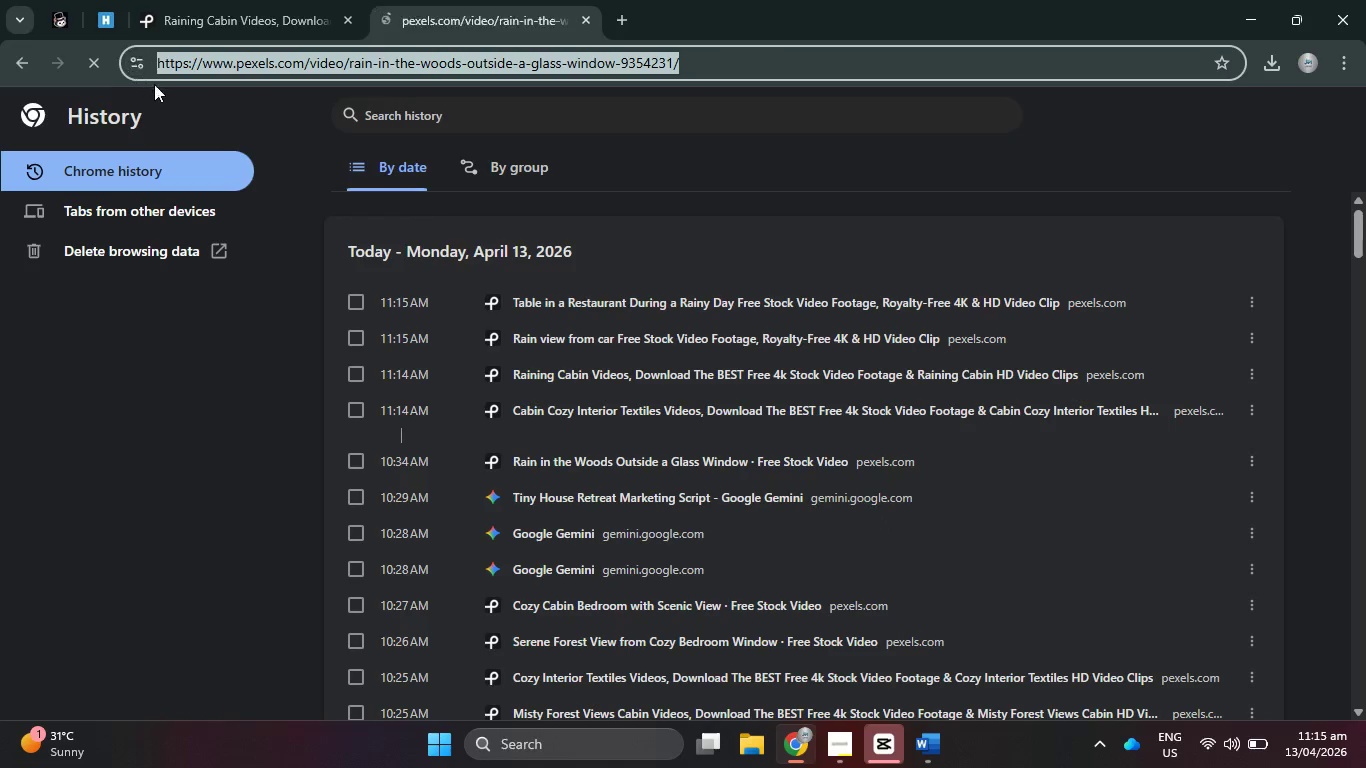 
key(Alt+Tab)
 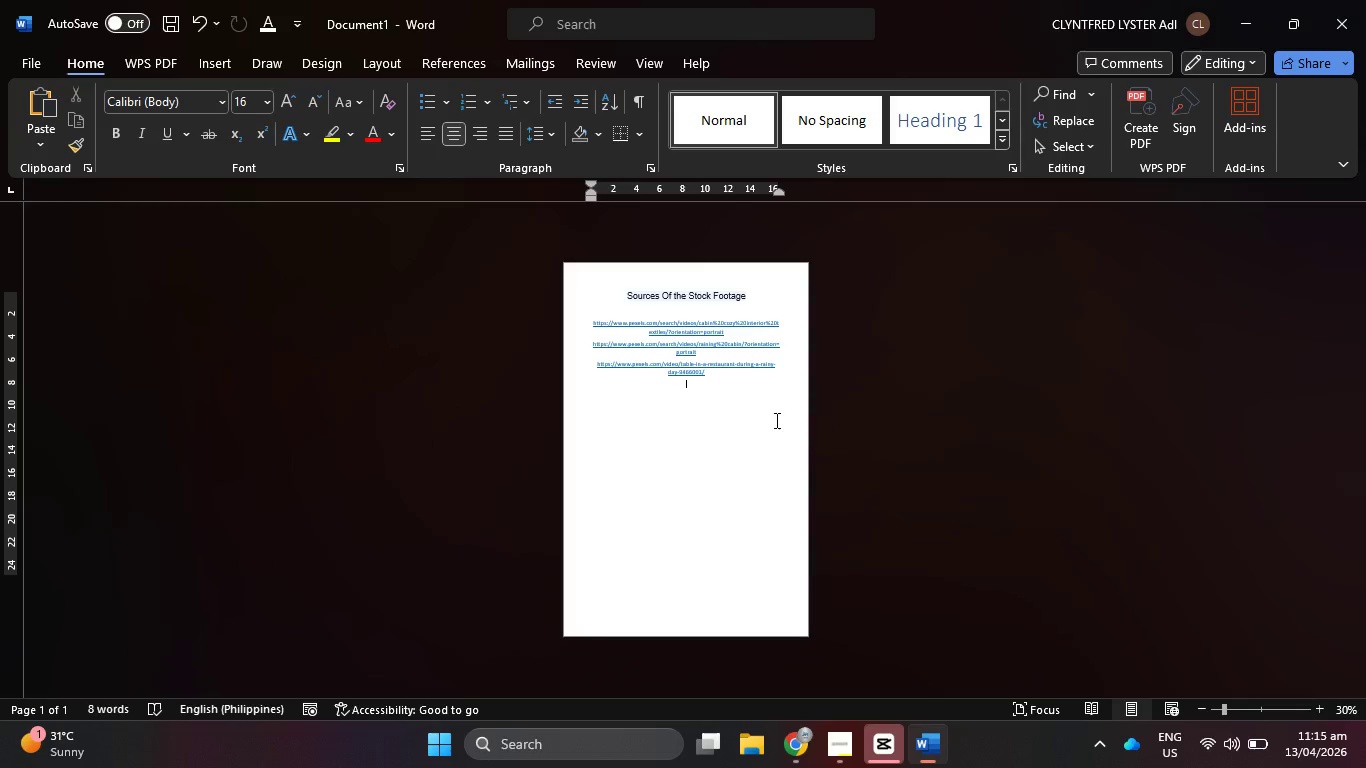 
key(Control+V)
 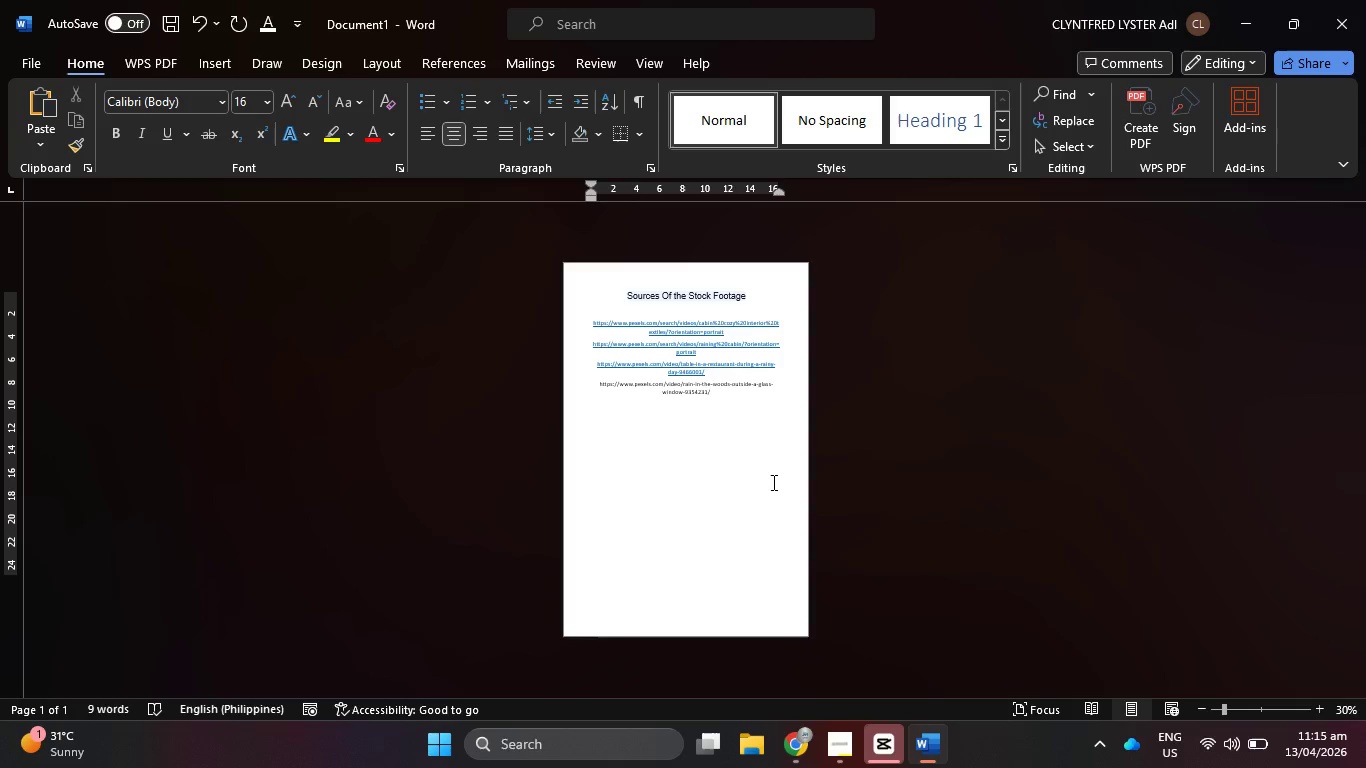 
key(Enter)
 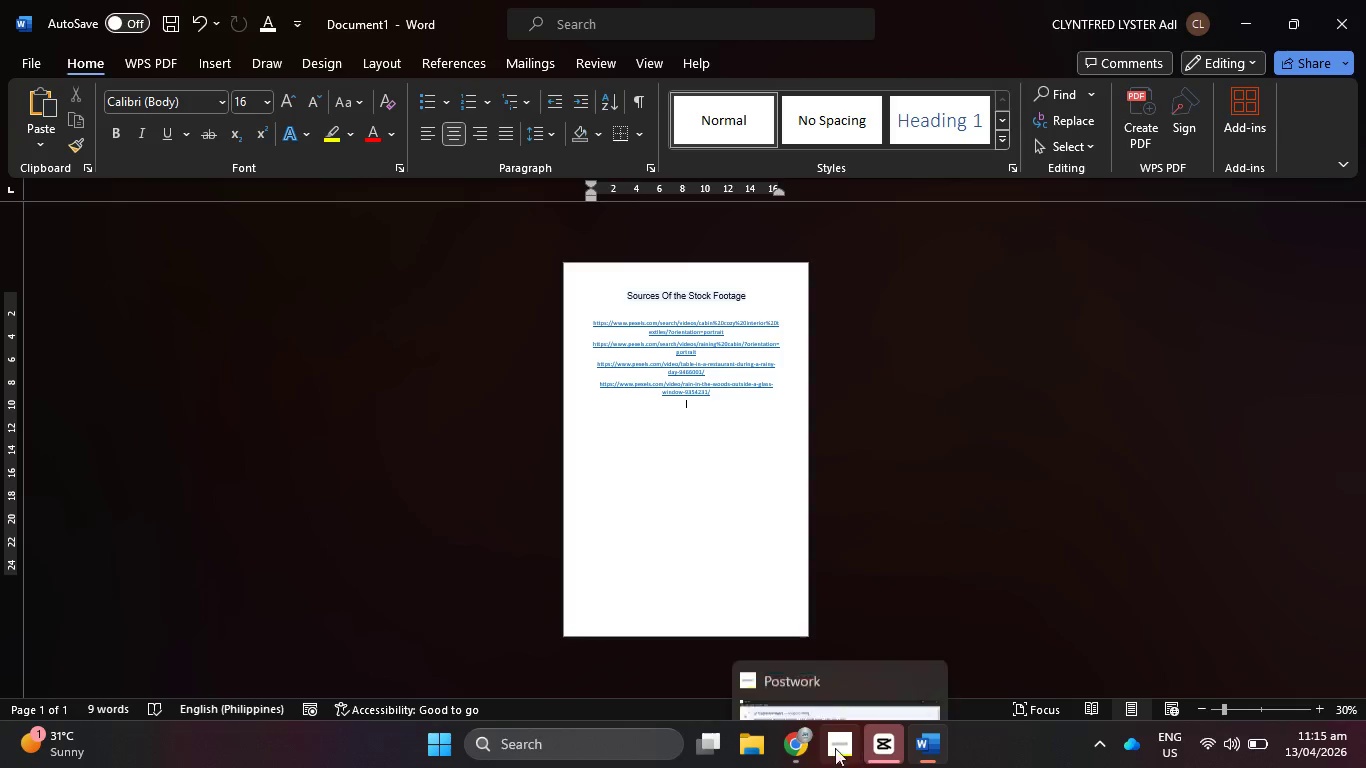 
left_click([802, 745])
 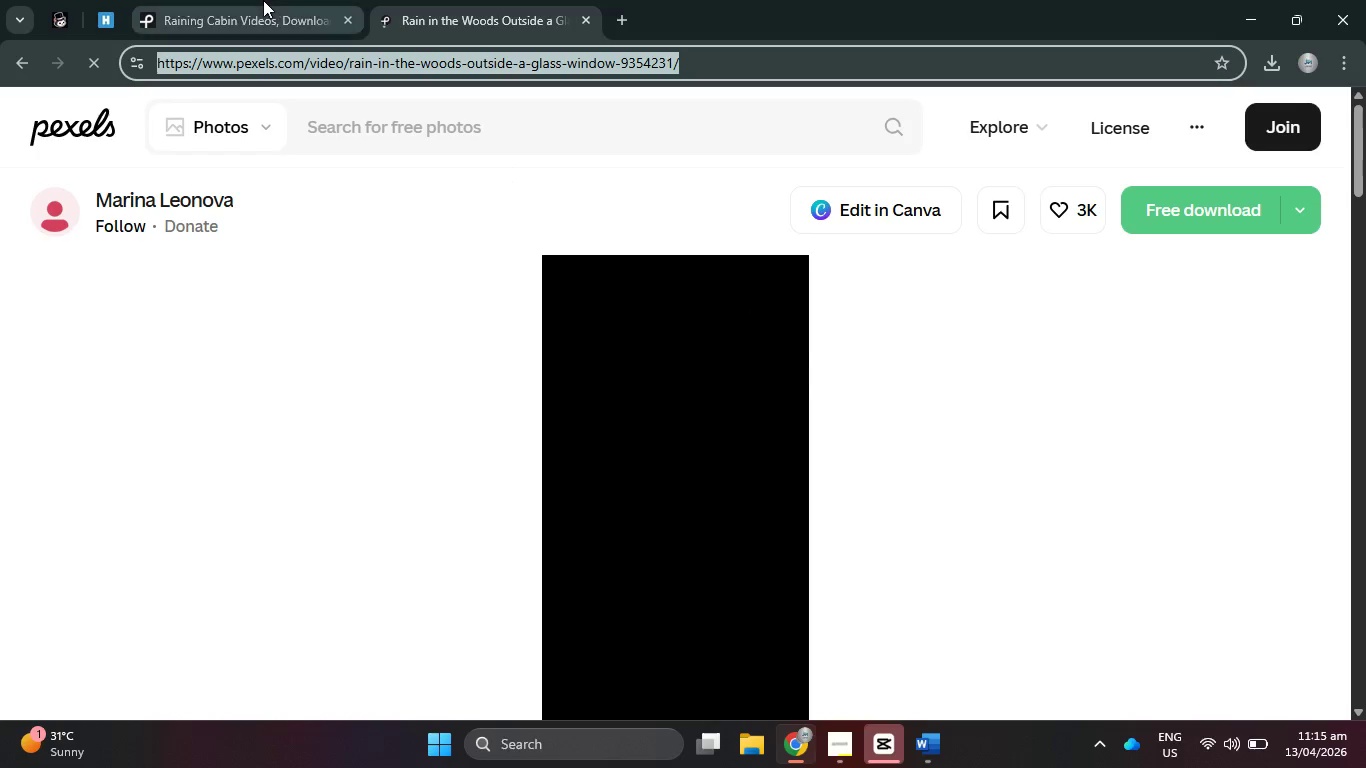 
double_click([451, 0])
 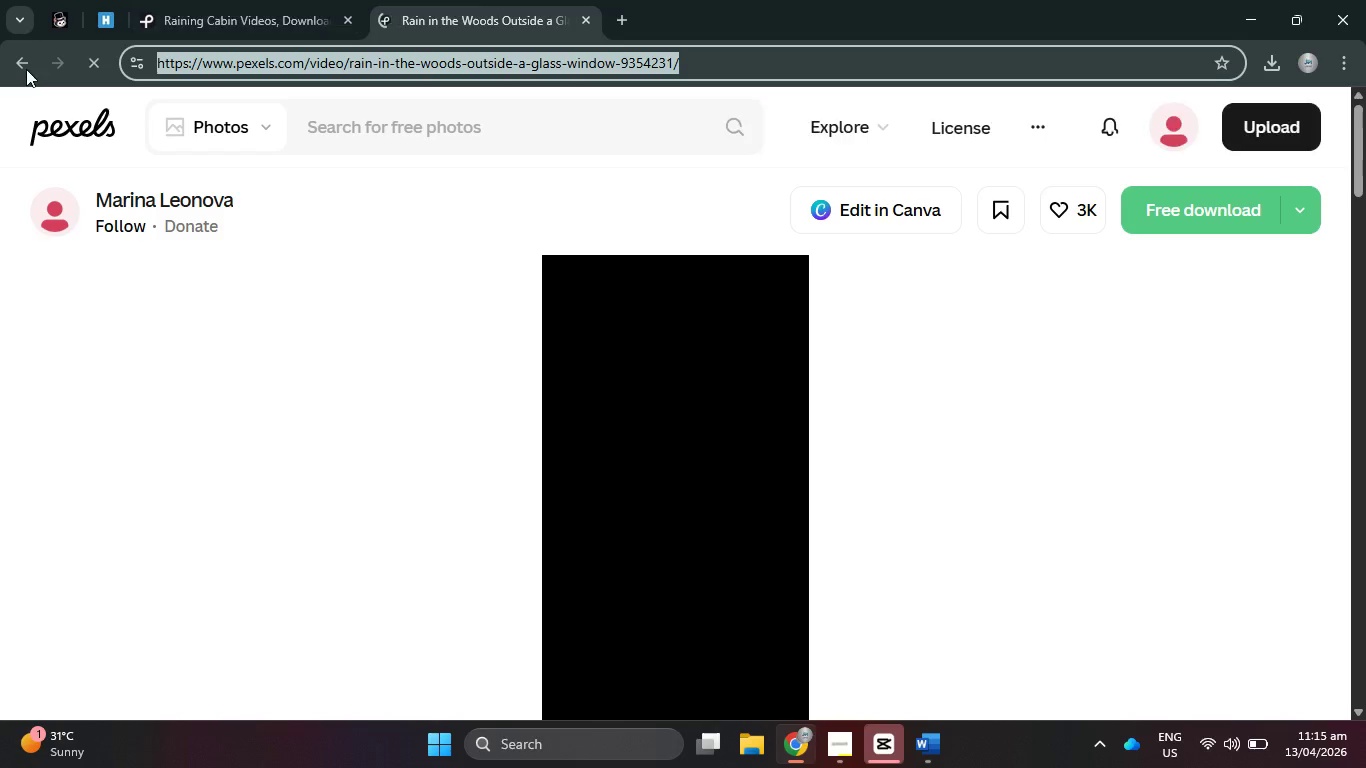 
left_click([26, 69])
 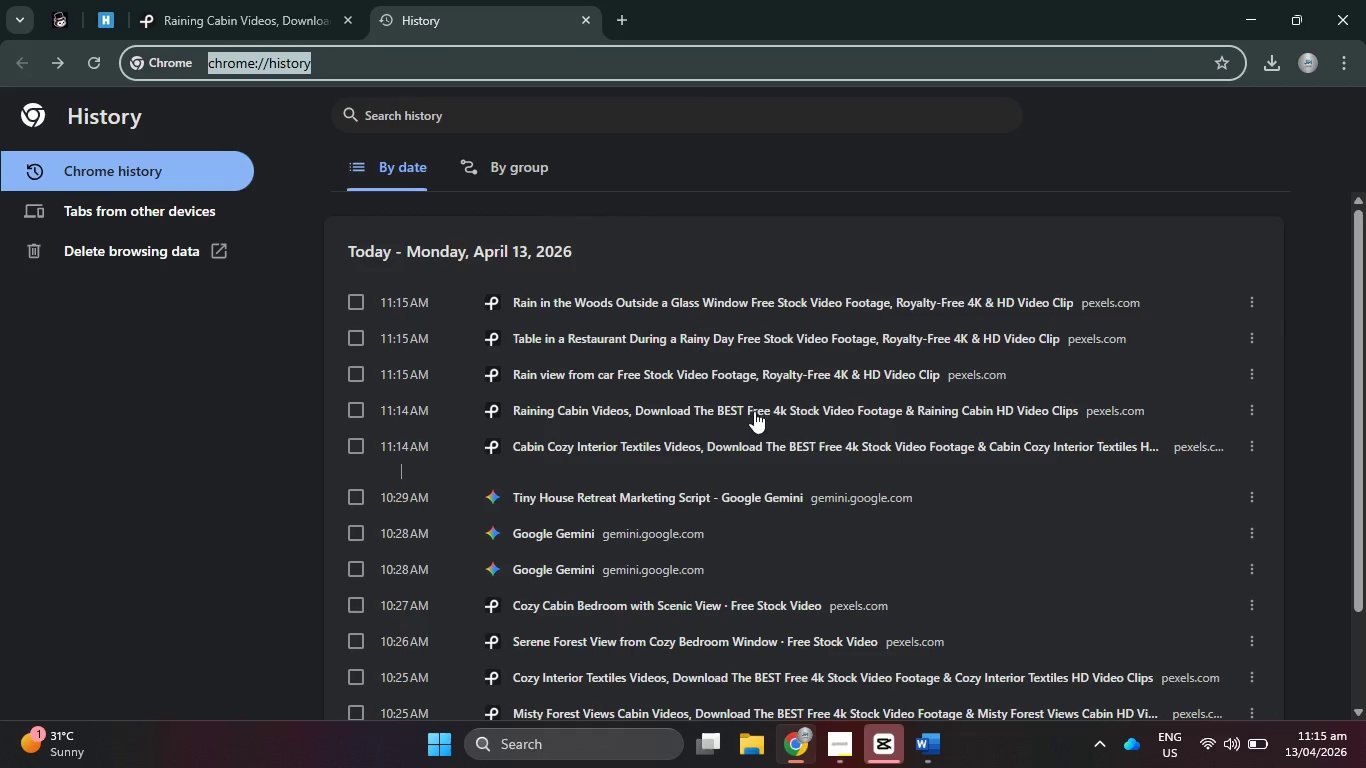 
scroll: coordinate [757, 419], scroll_direction: down, amount: 2.0
 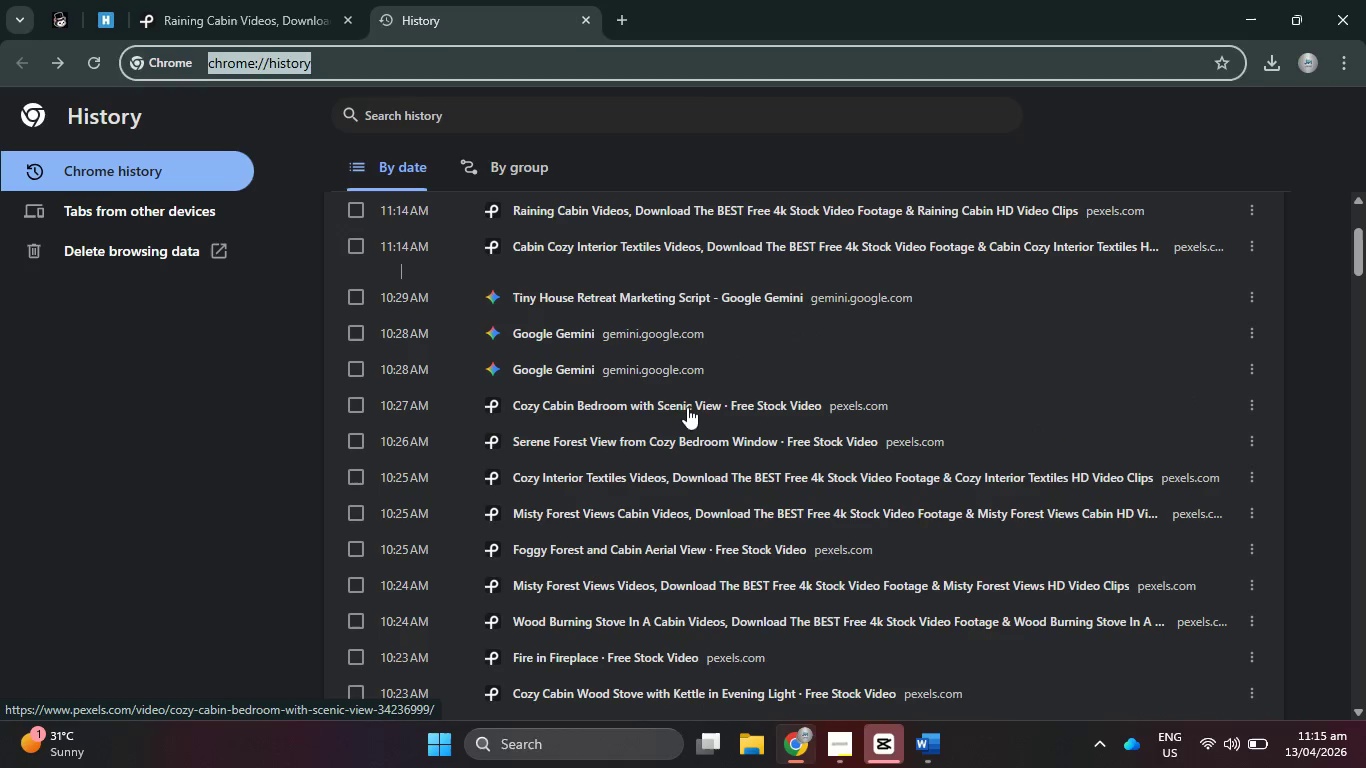 
left_click([687, 407])
 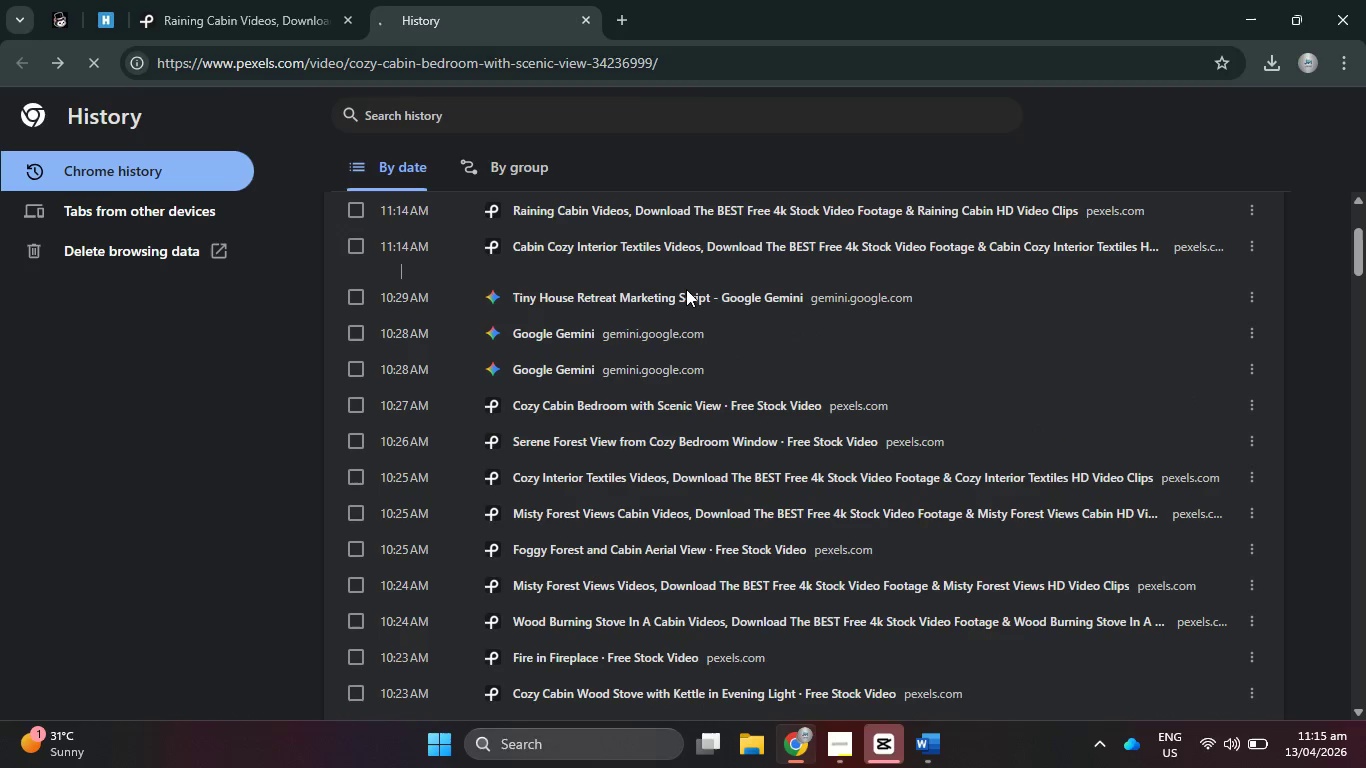 
left_click_drag(start_coordinate=[715, 63], to_coordinate=[149, 78])
 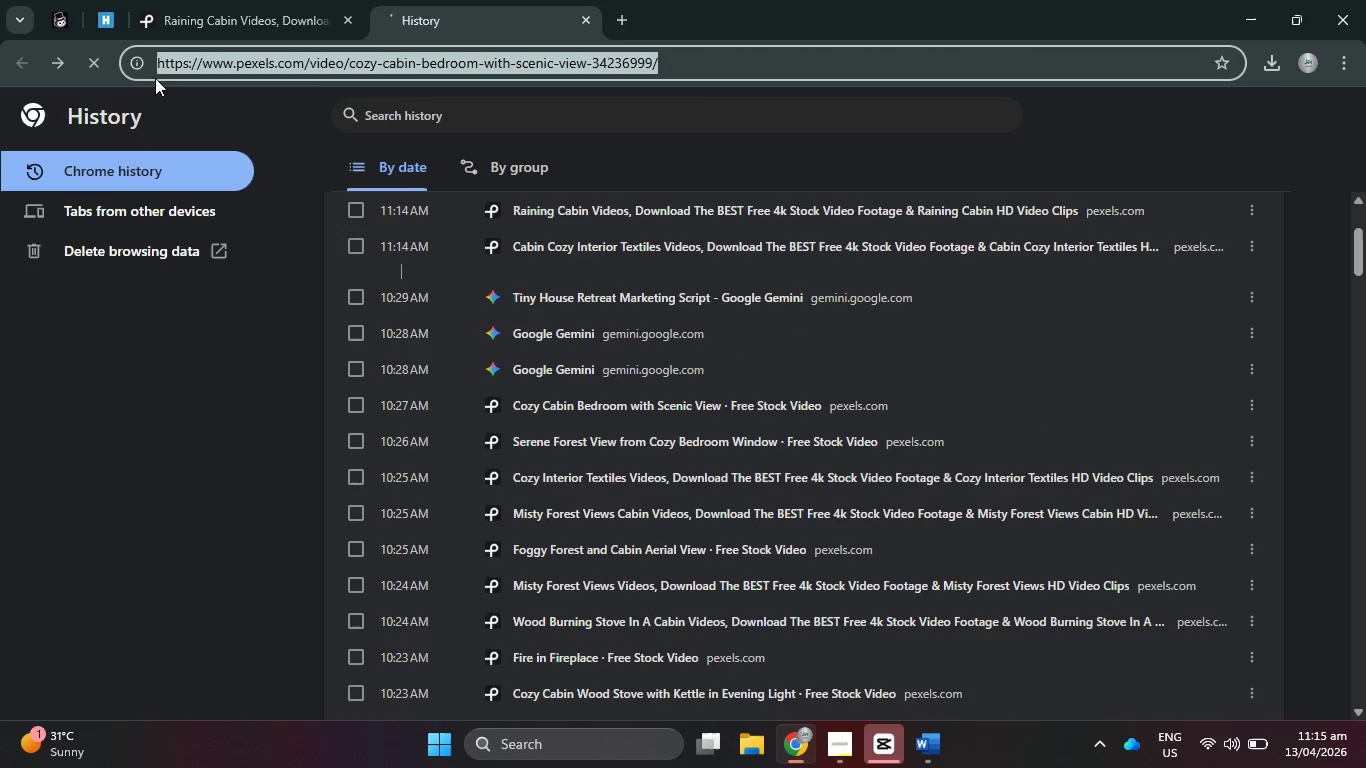 
key(Control+C)
 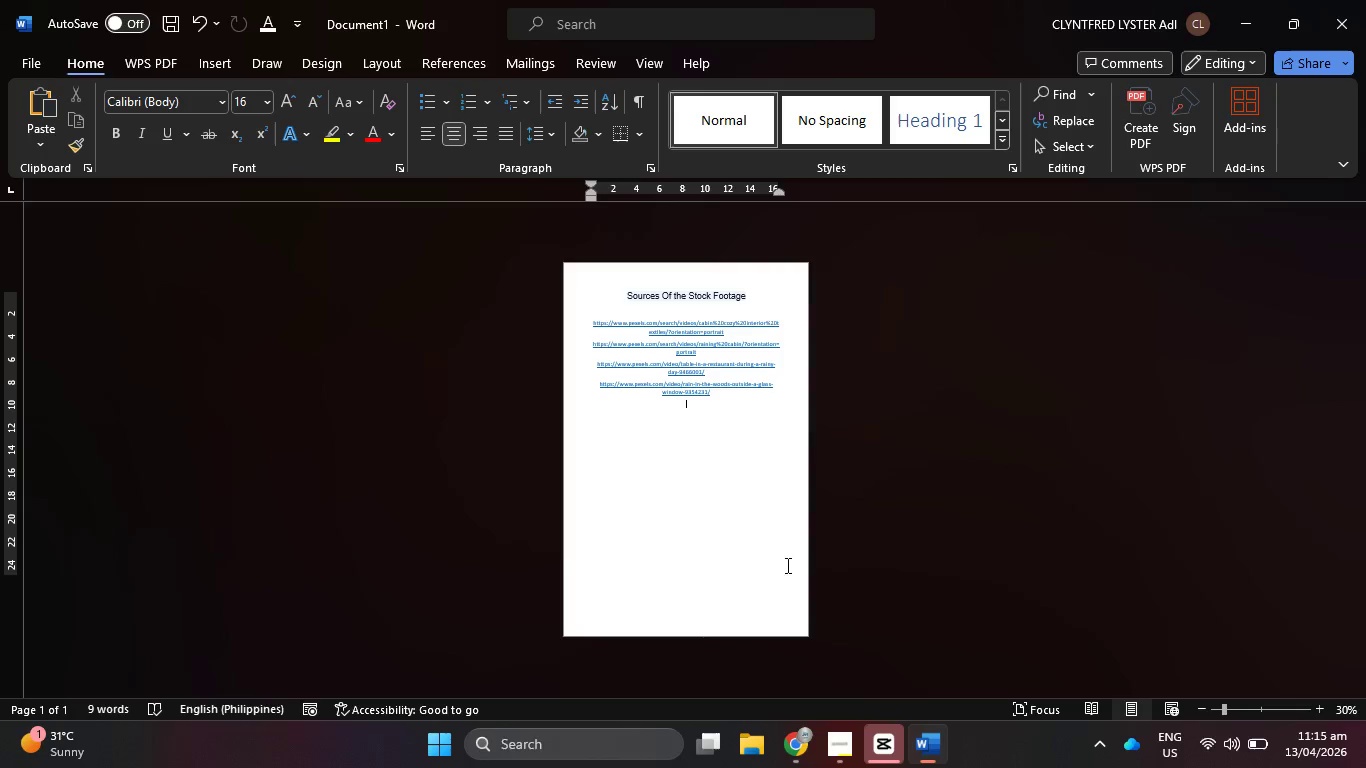 
key(Control+V)
 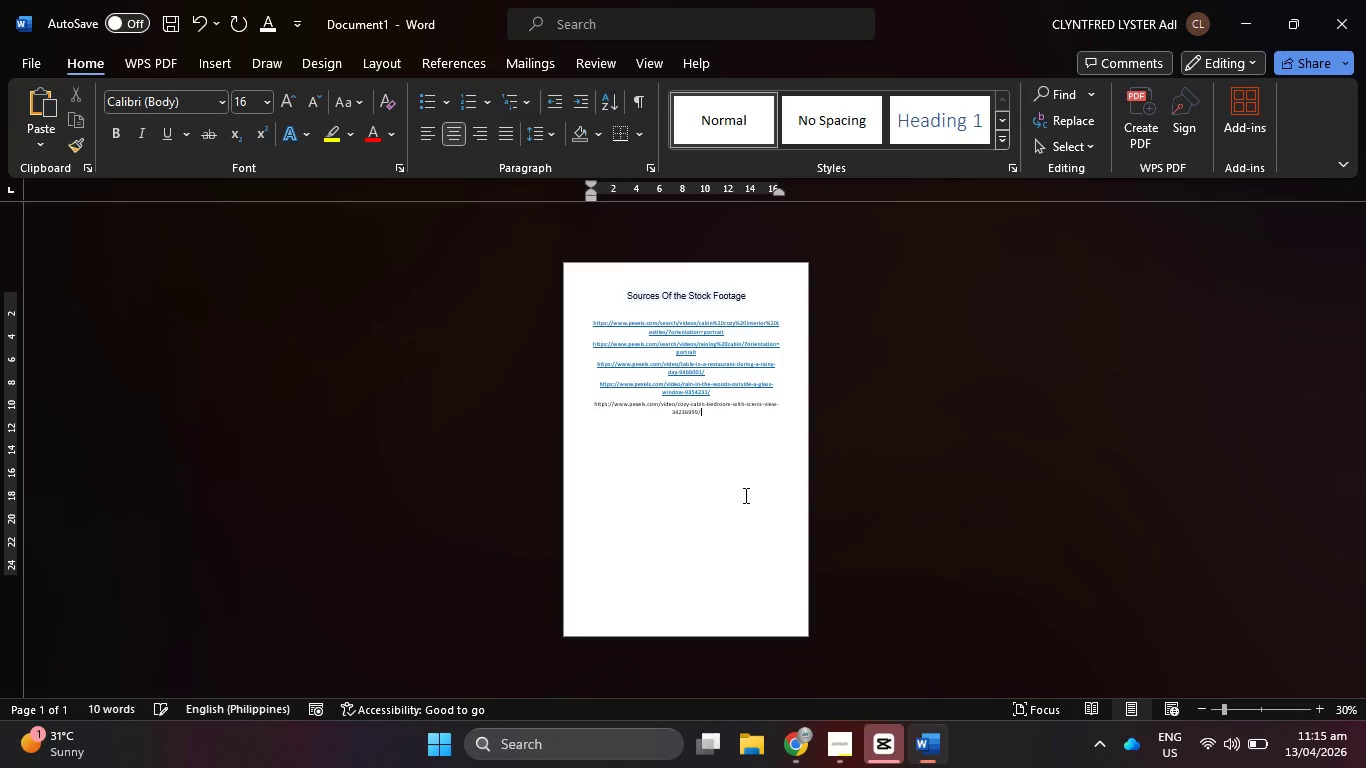 
key(Enter)
 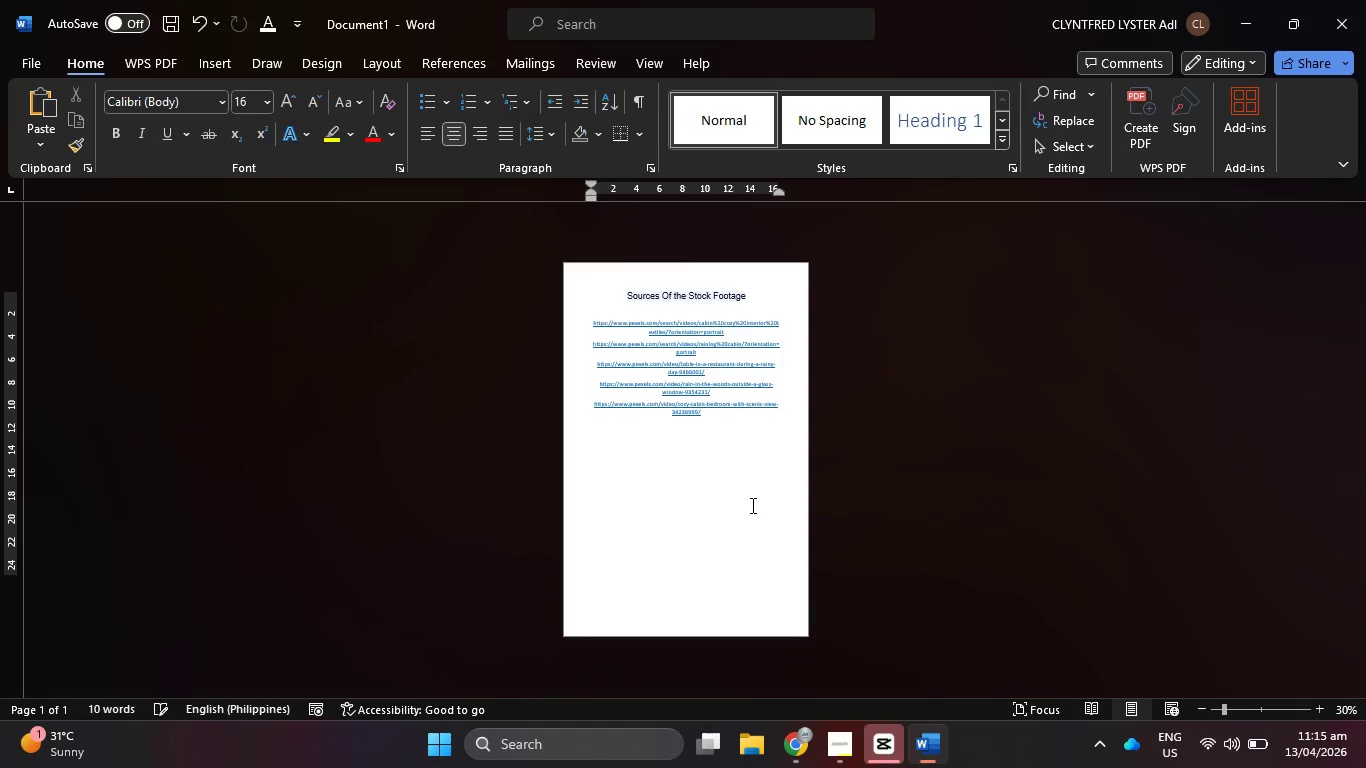 
key(Alt+Tab)
 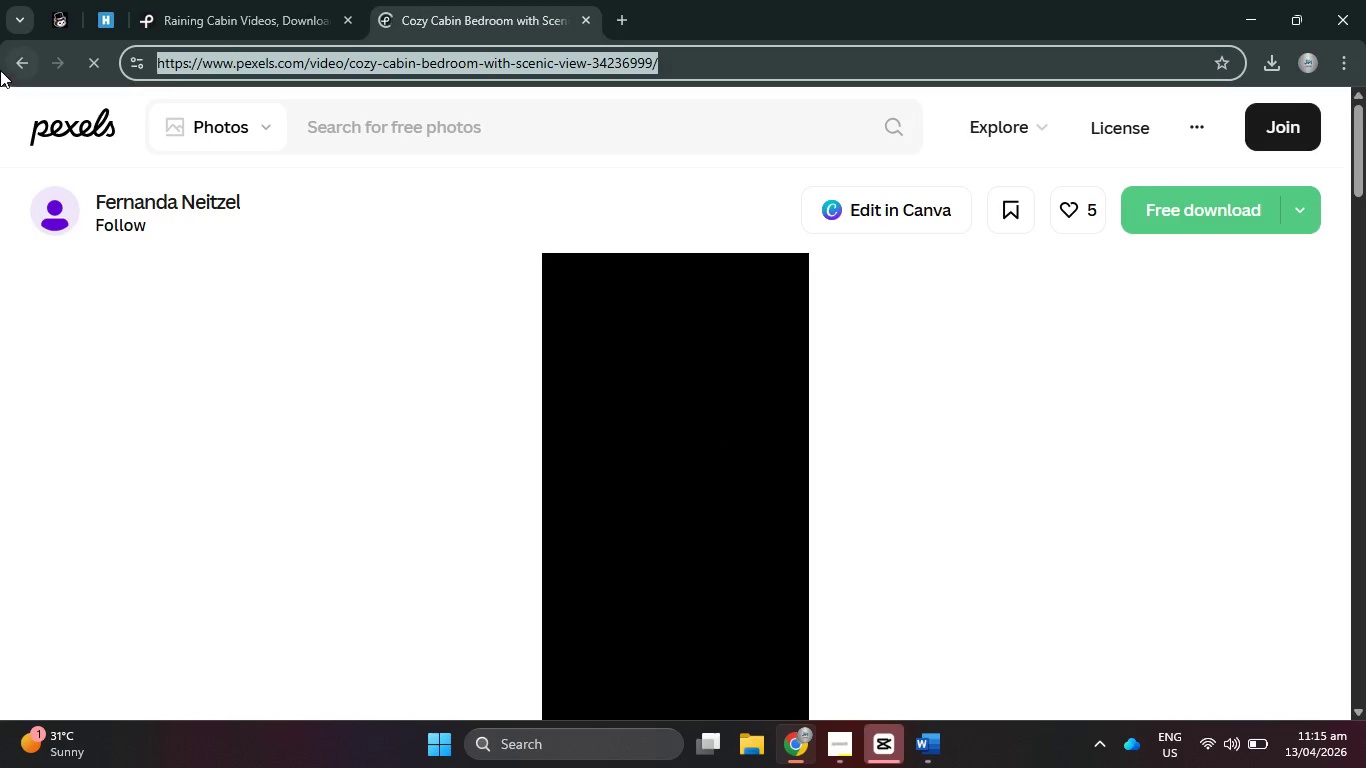 
left_click([11, 62])
 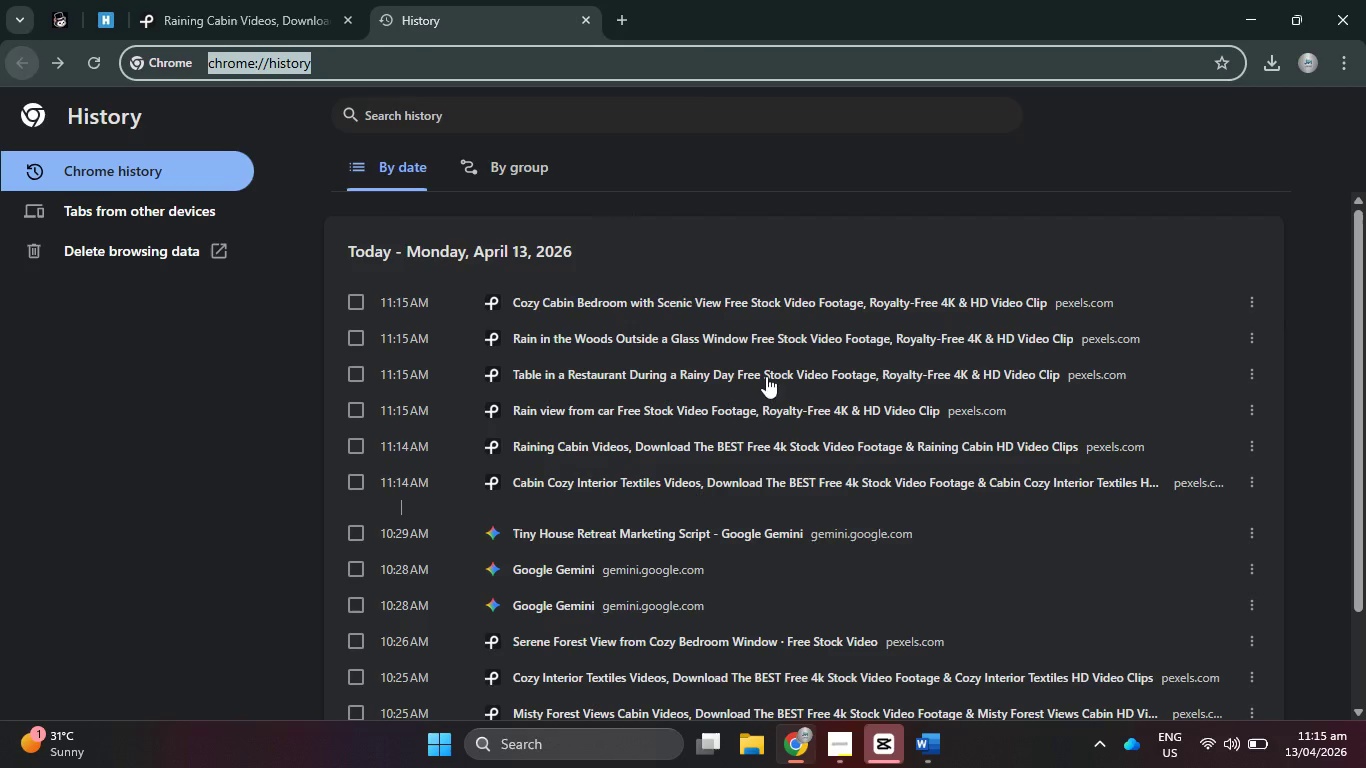 
scroll: coordinate [754, 426], scroll_direction: down, amount: 2.0
 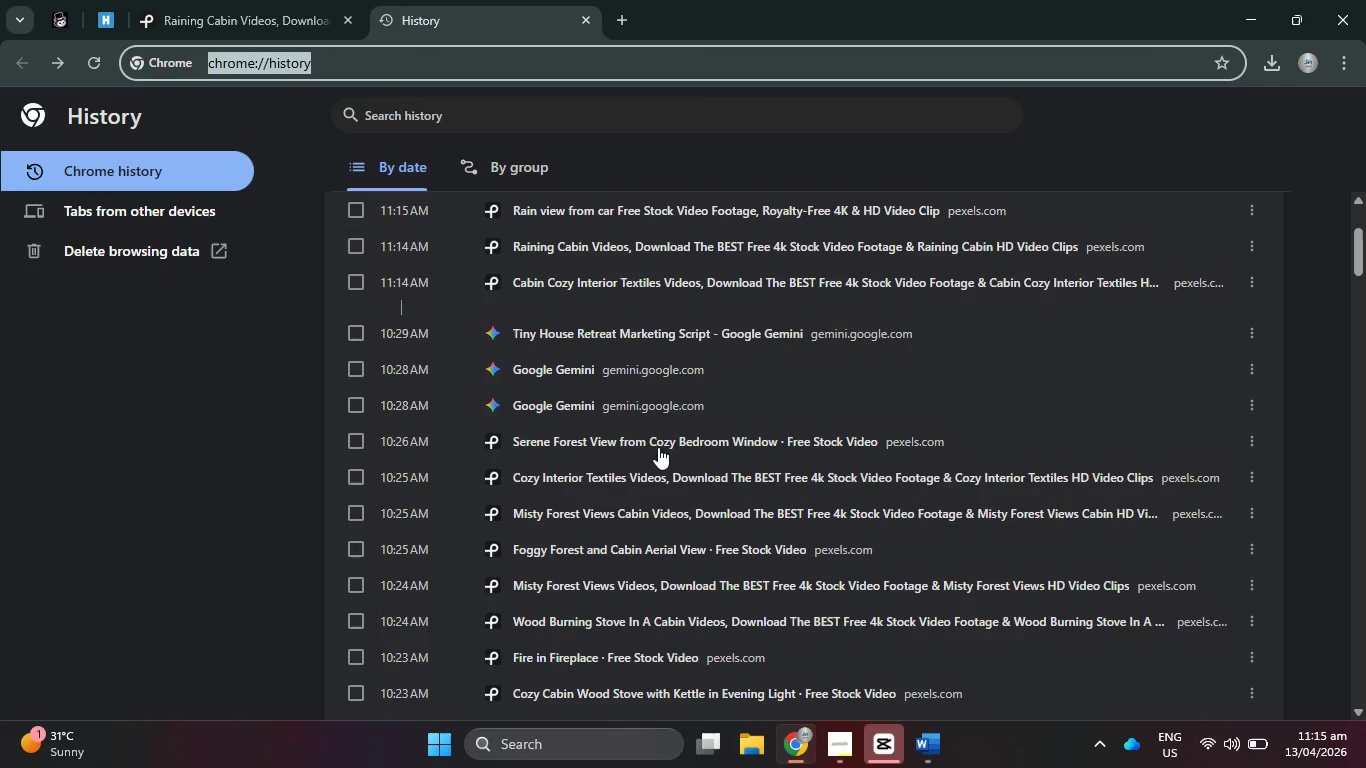 
left_click([658, 447])
 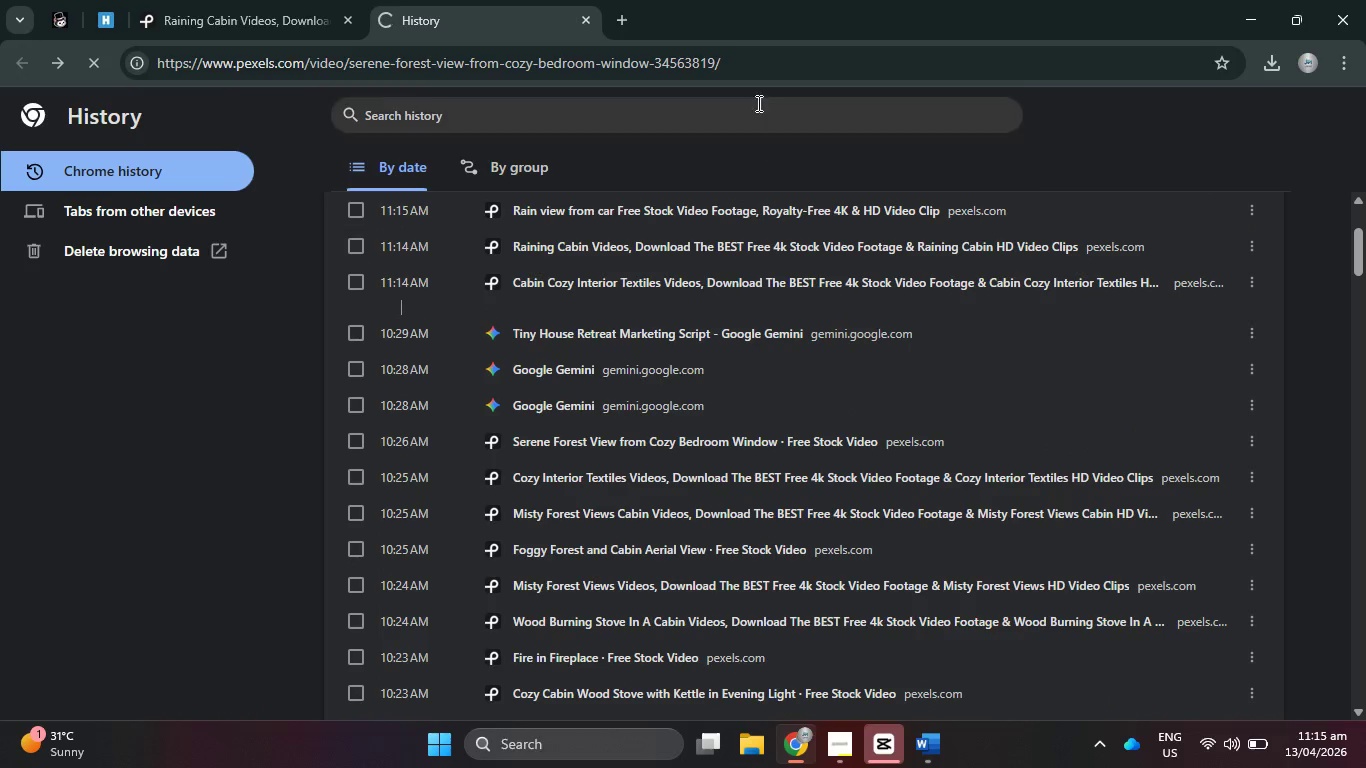 
left_click_drag(start_coordinate=[762, 65], to_coordinate=[141, 63])
 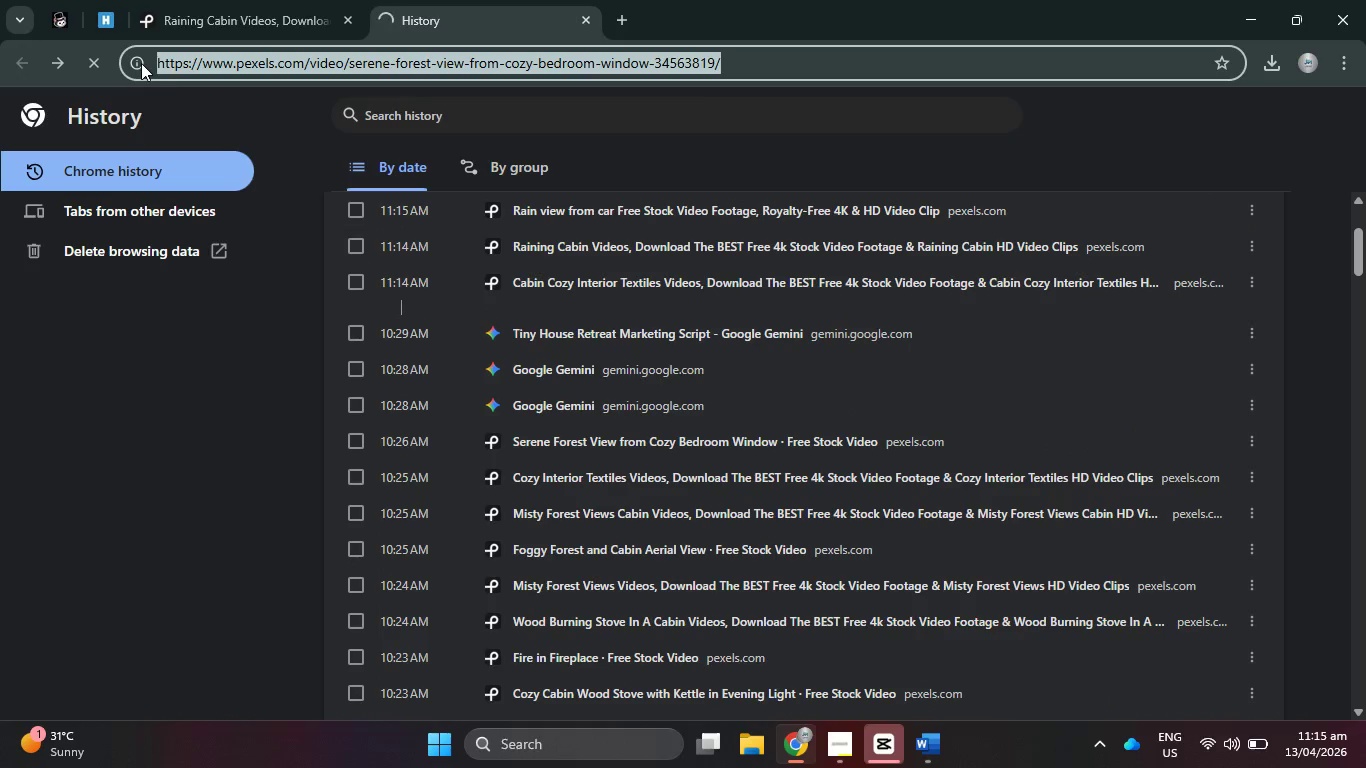 
key(Control+C)
 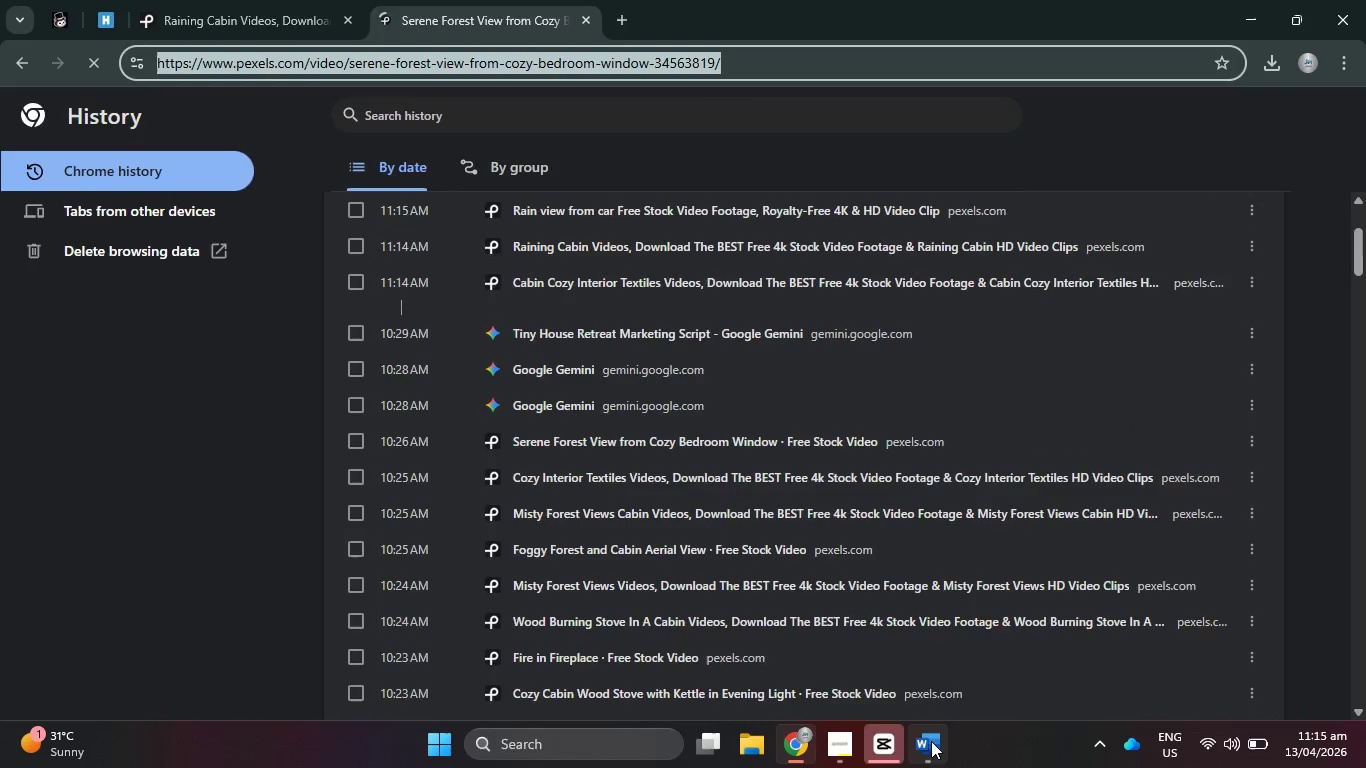 
left_click([931, 741])
 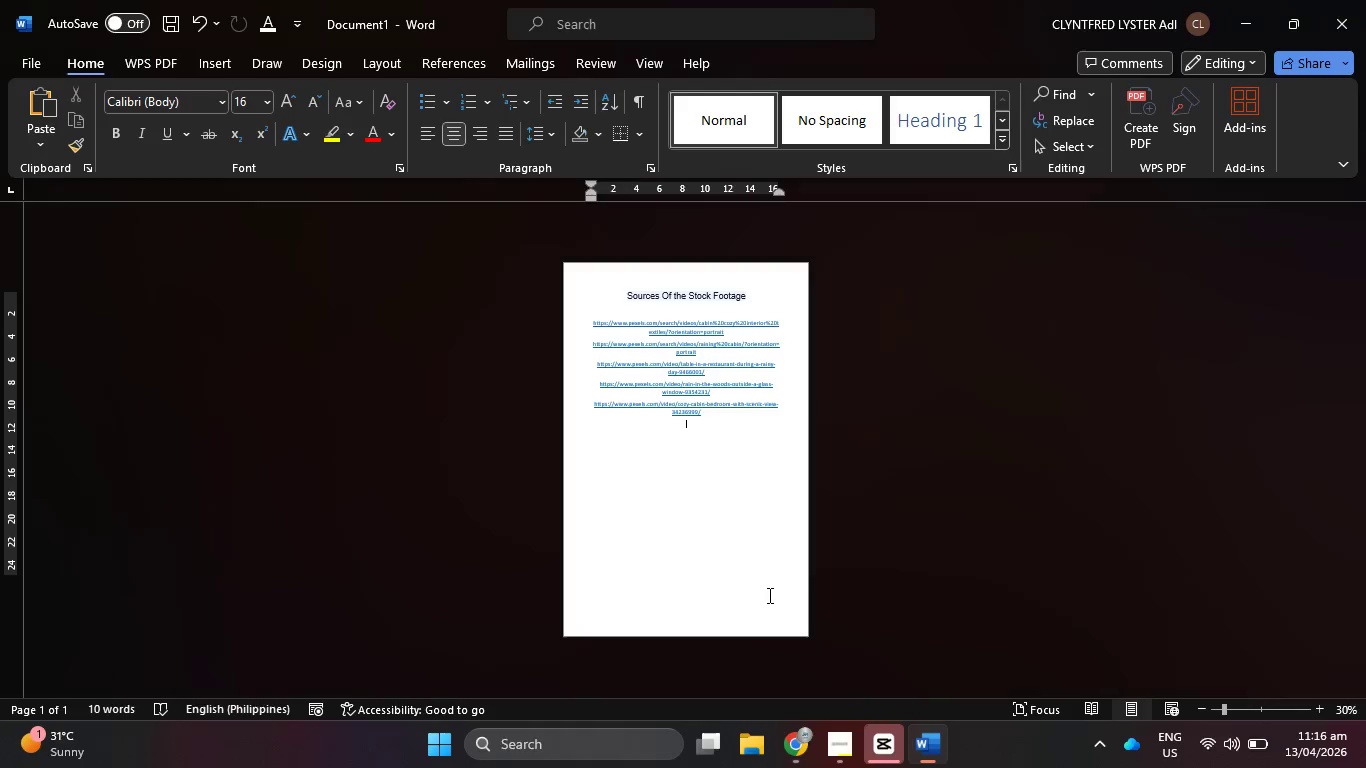 
key(Control+V)
 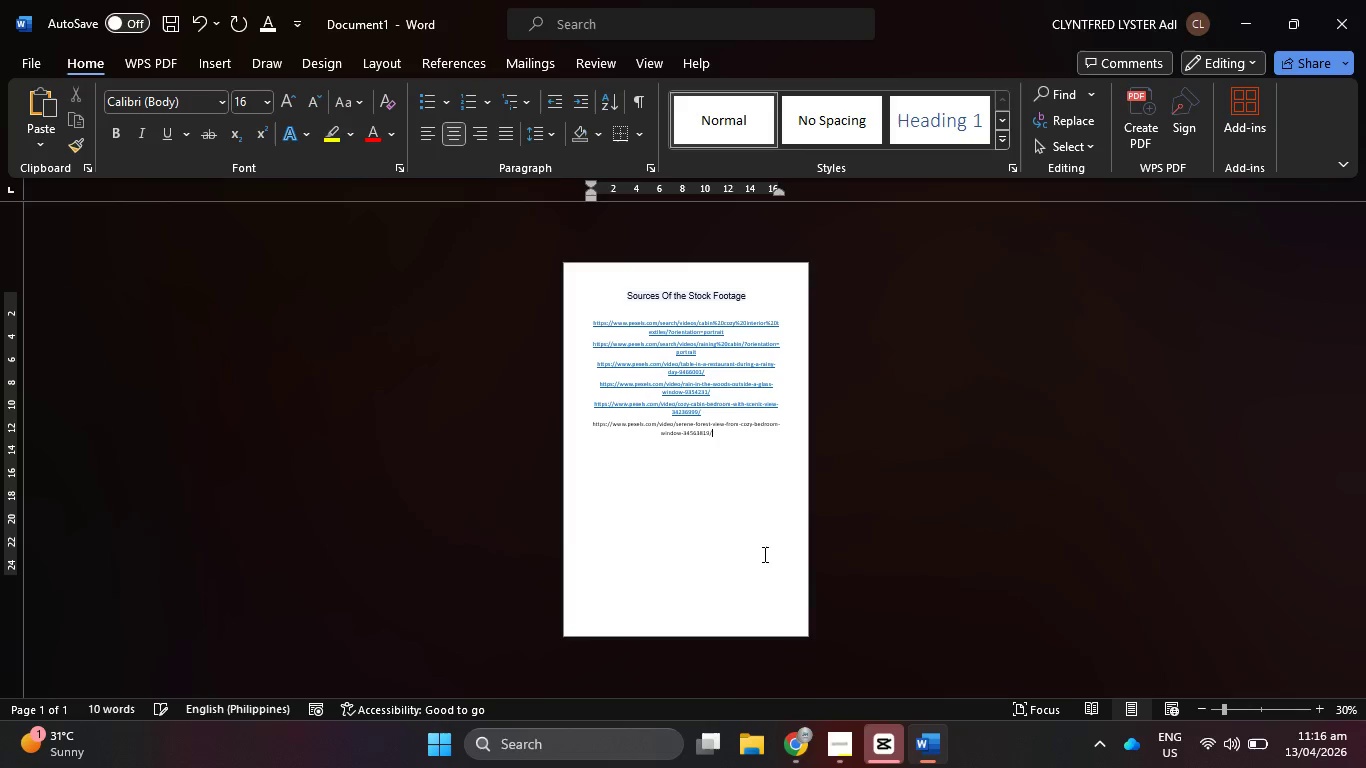 
key(Alt+Tab)
 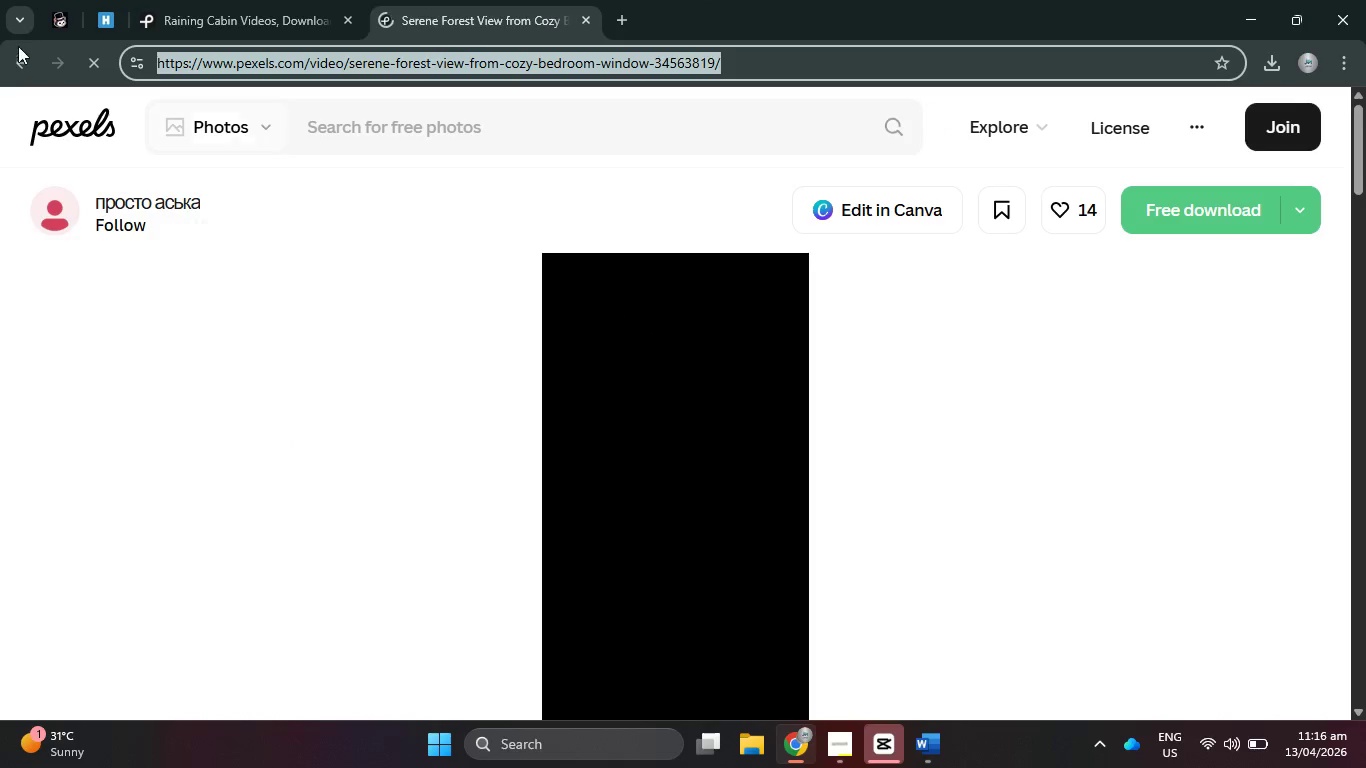 
left_click([14, 56])
 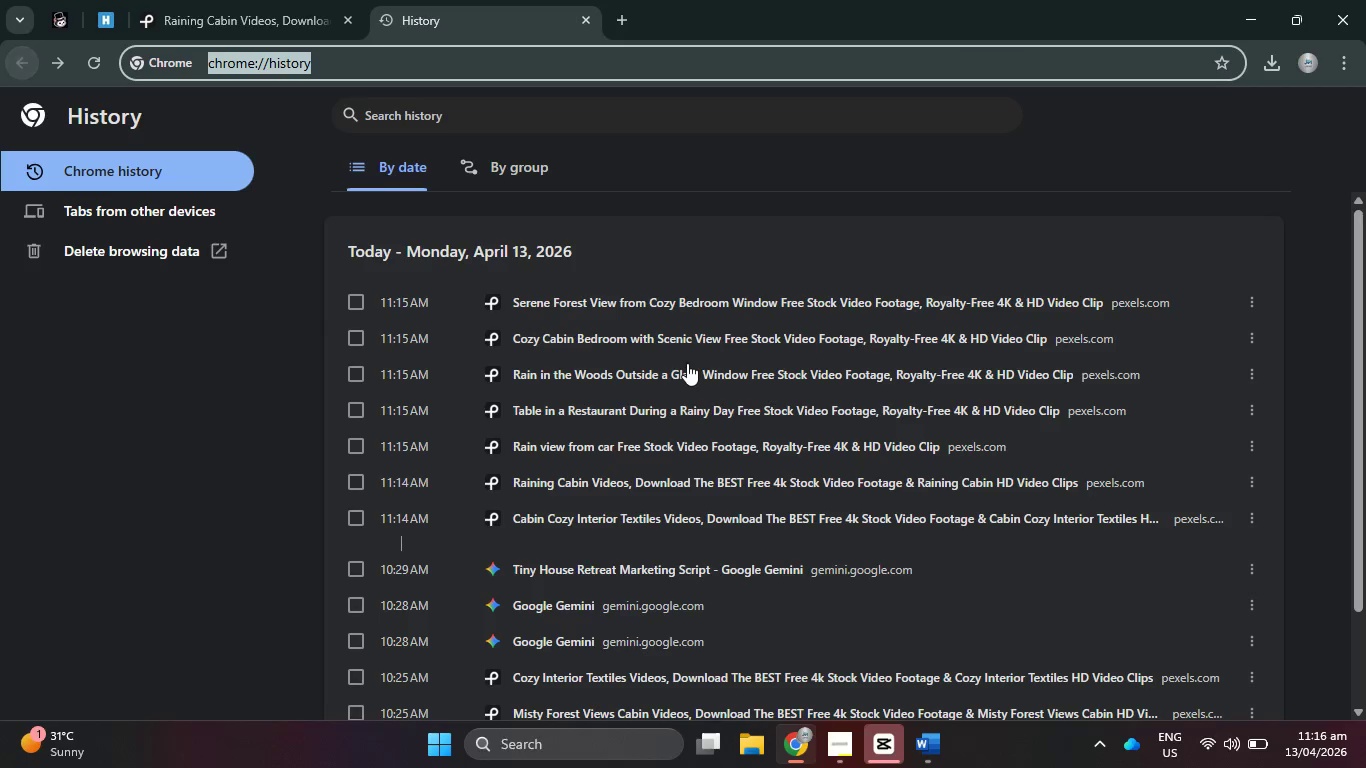 
scroll: coordinate [698, 416], scroll_direction: down, amount: 4.0
 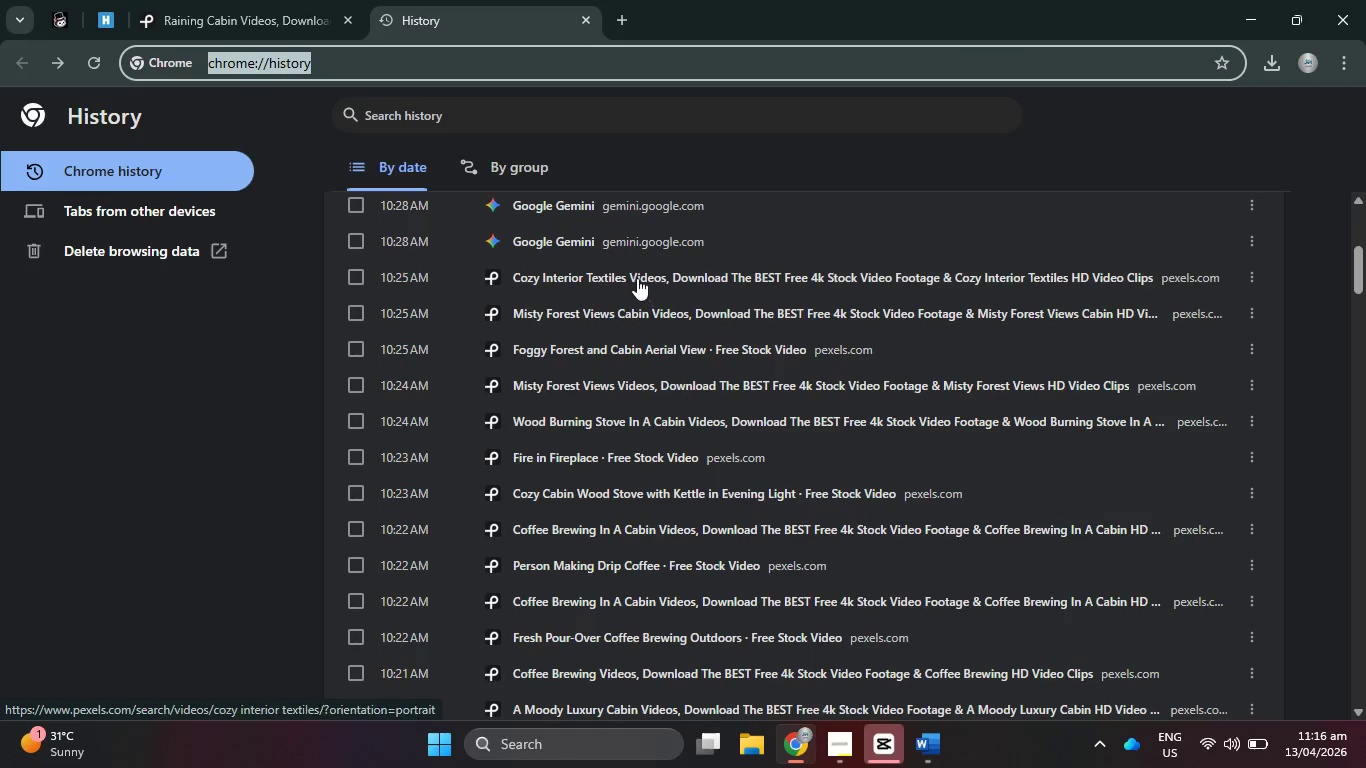 
left_click([637, 278])
 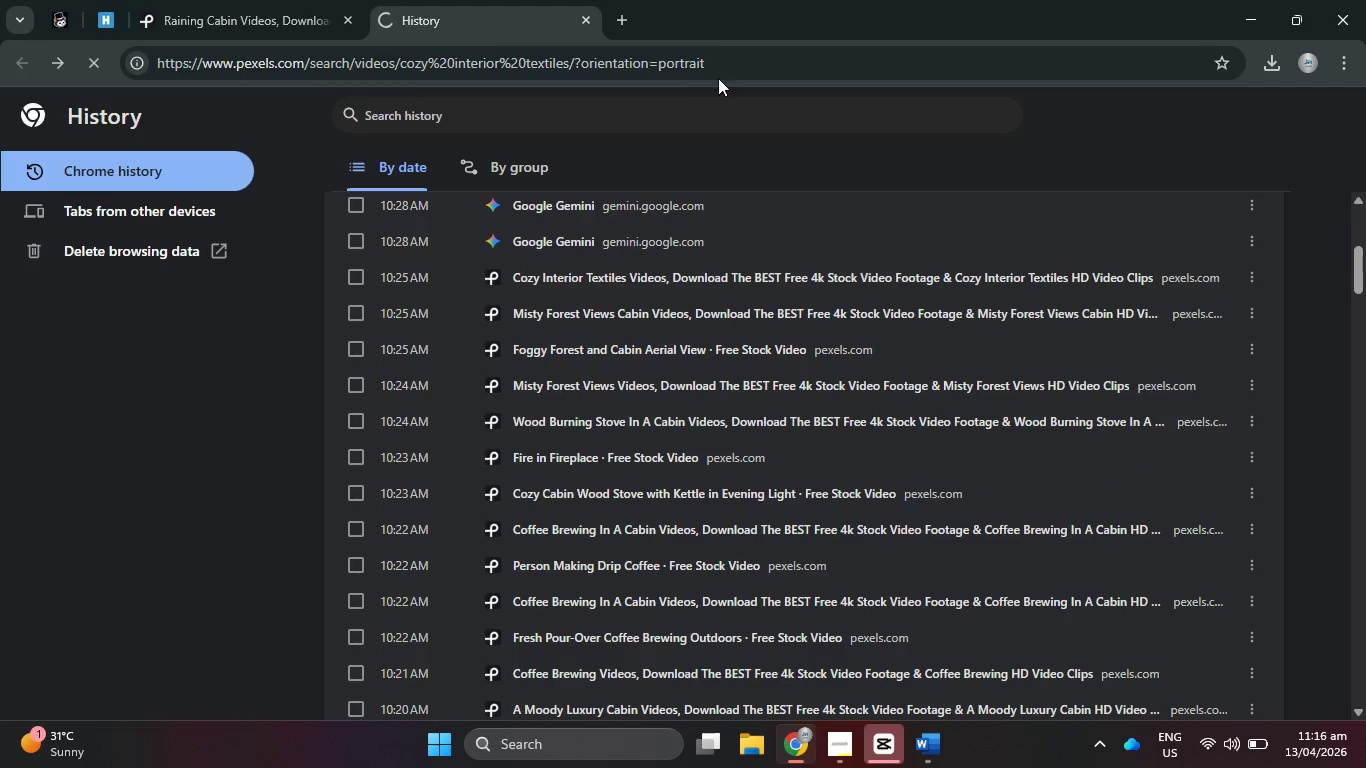 
left_click_drag(start_coordinate=[747, 56], to_coordinate=[114, 60])
 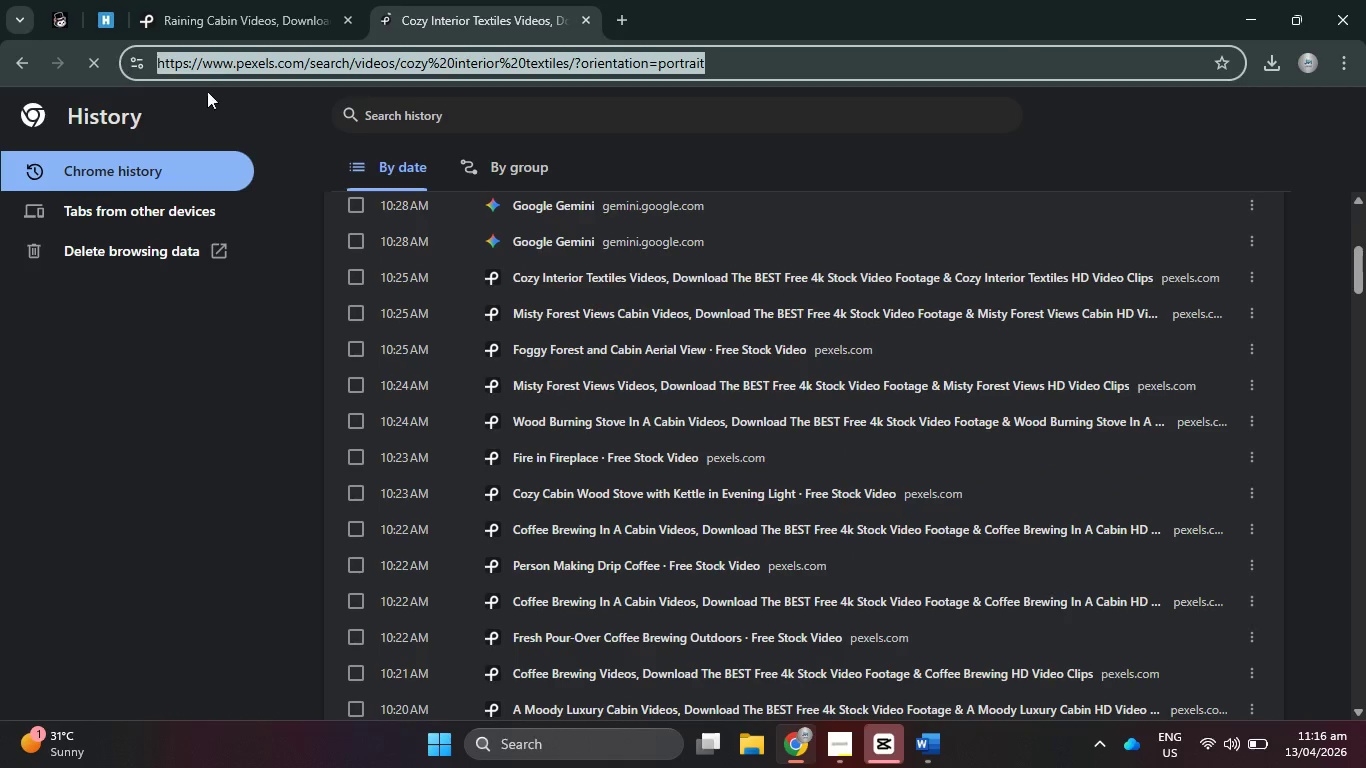 
key(Control+C)
 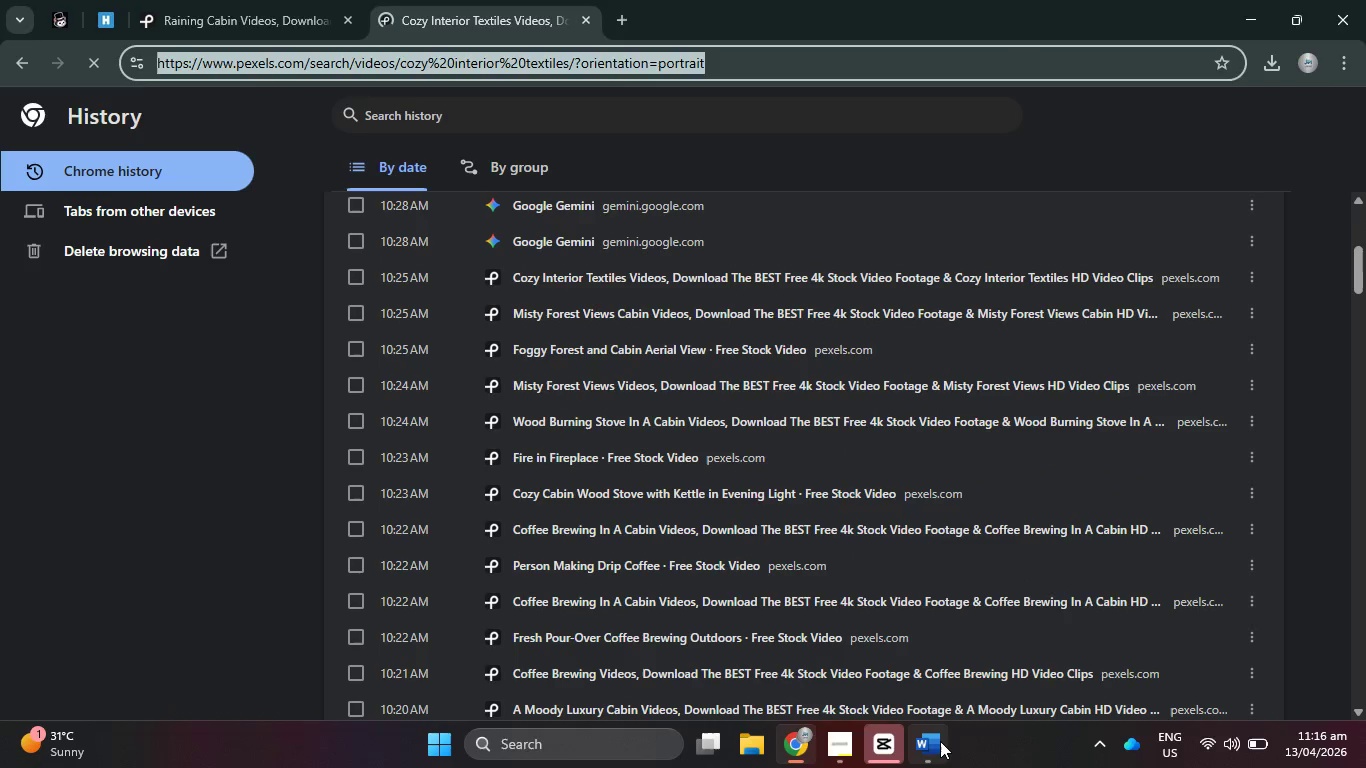 
left_click([940, 748])
 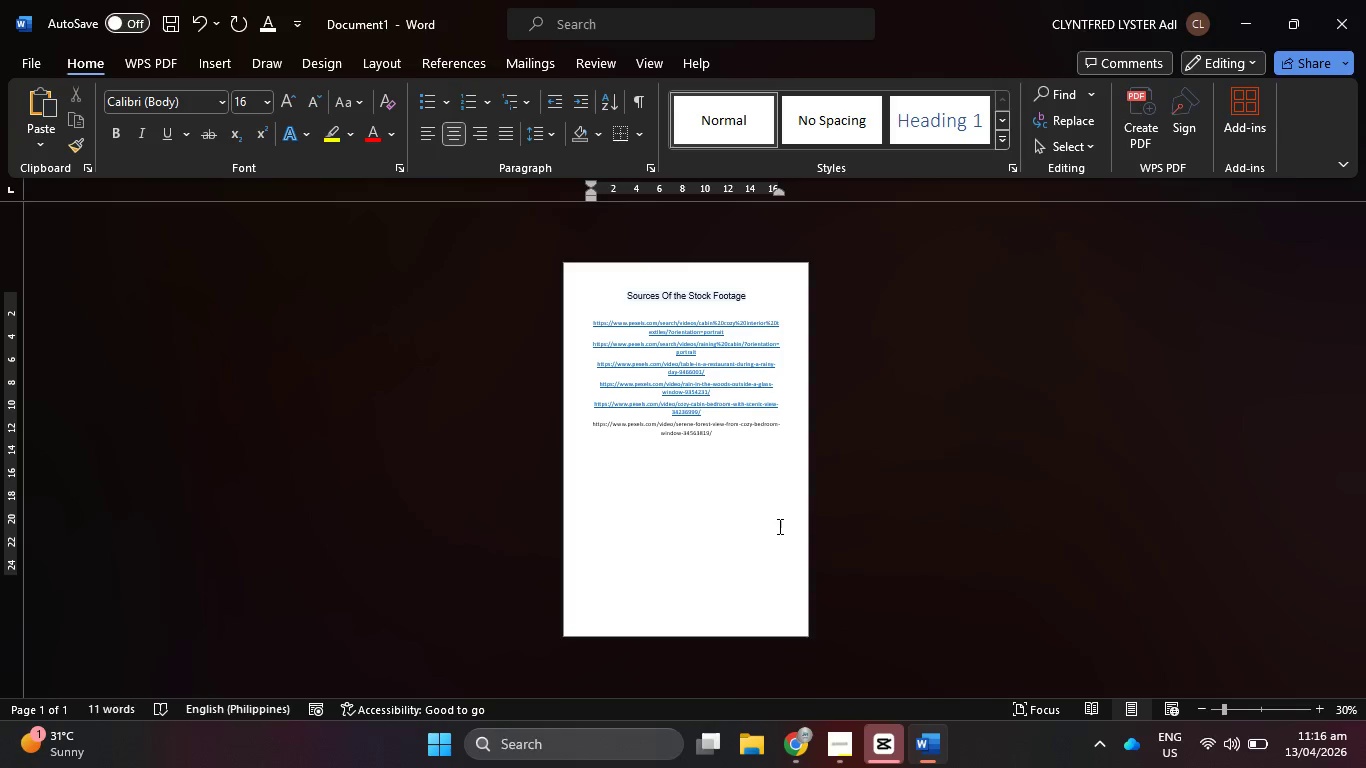 
key(Enter)
 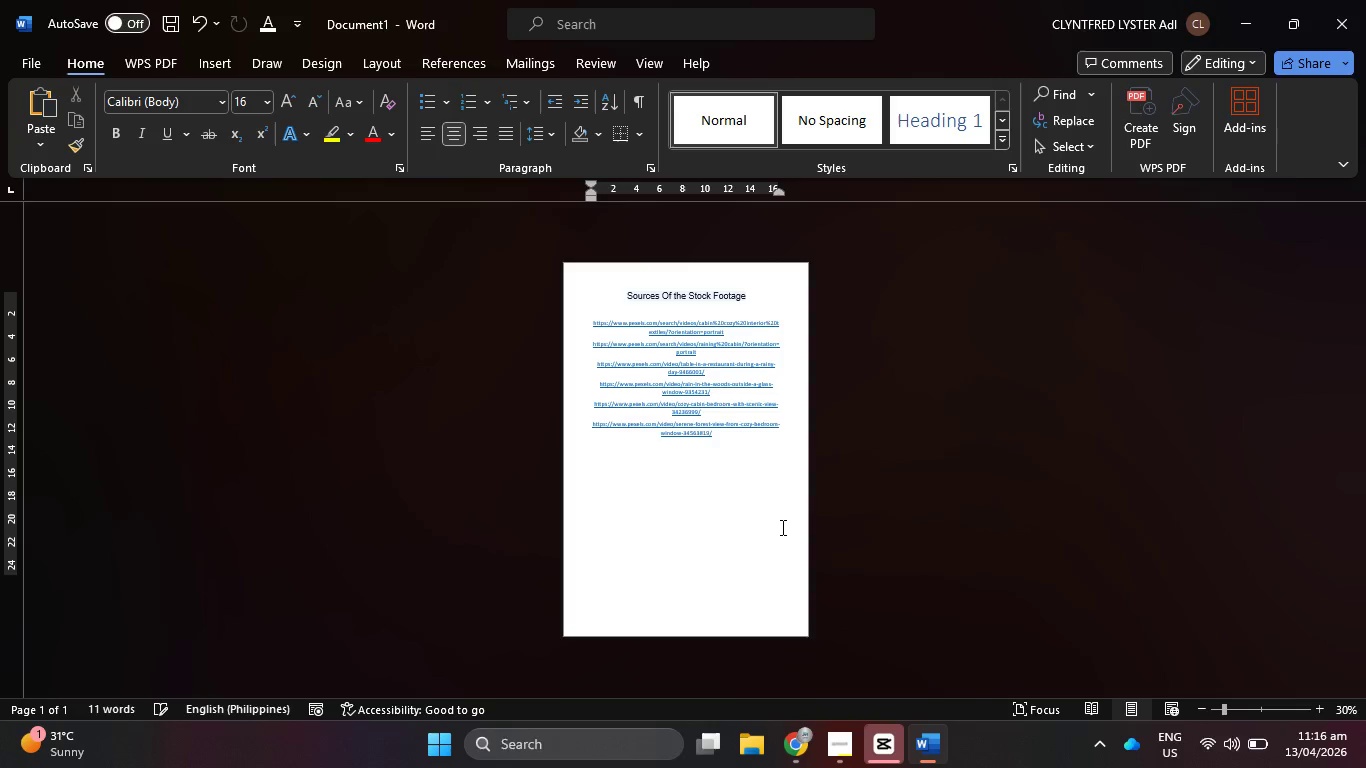 
key(Control+V)
 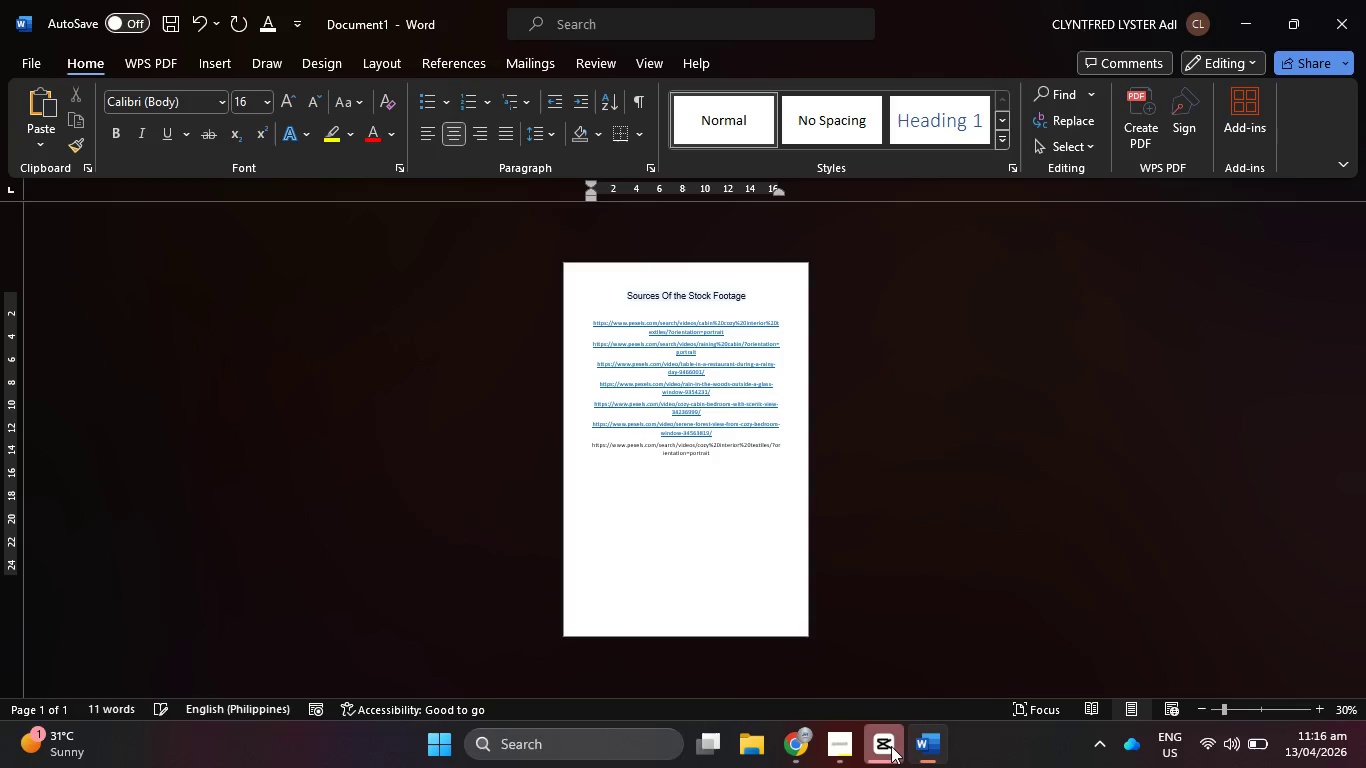 
left_click([887, 746])
 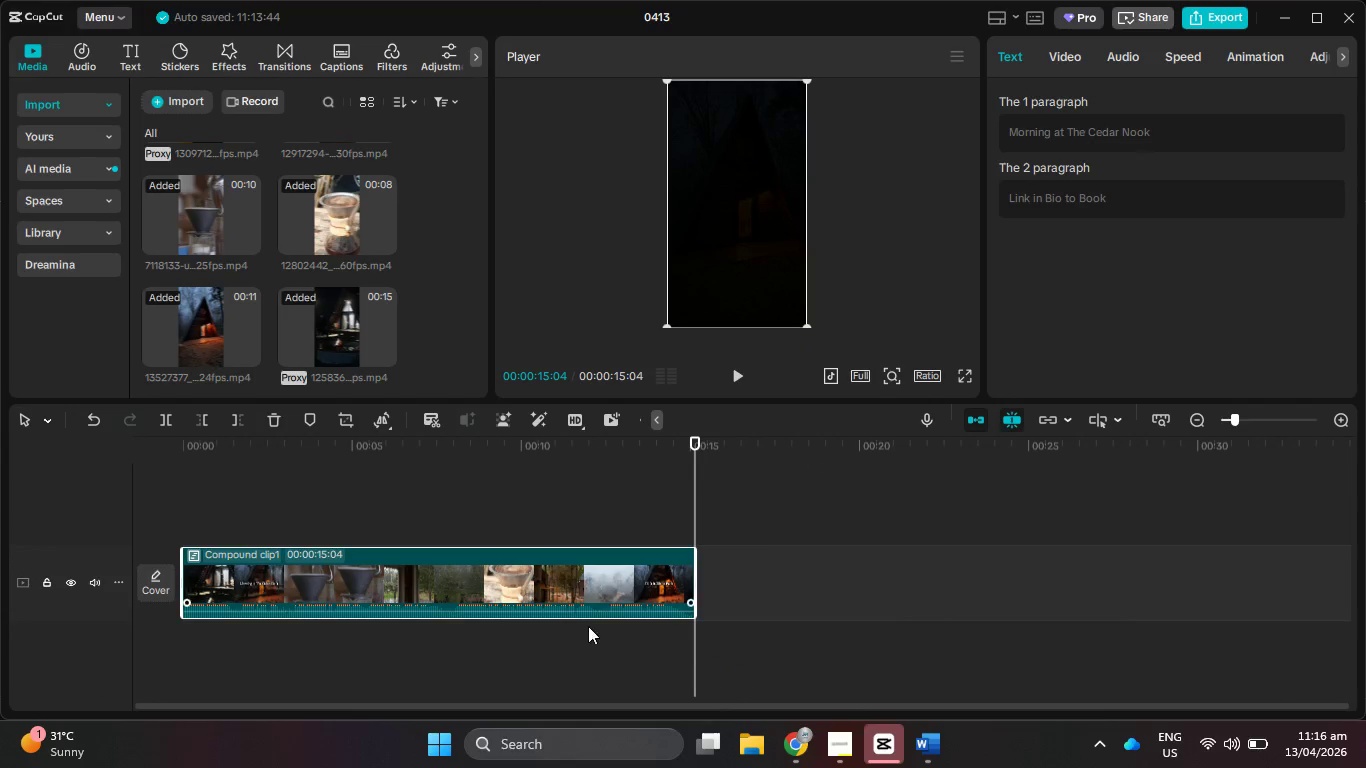 
right_click([599, 580])
 